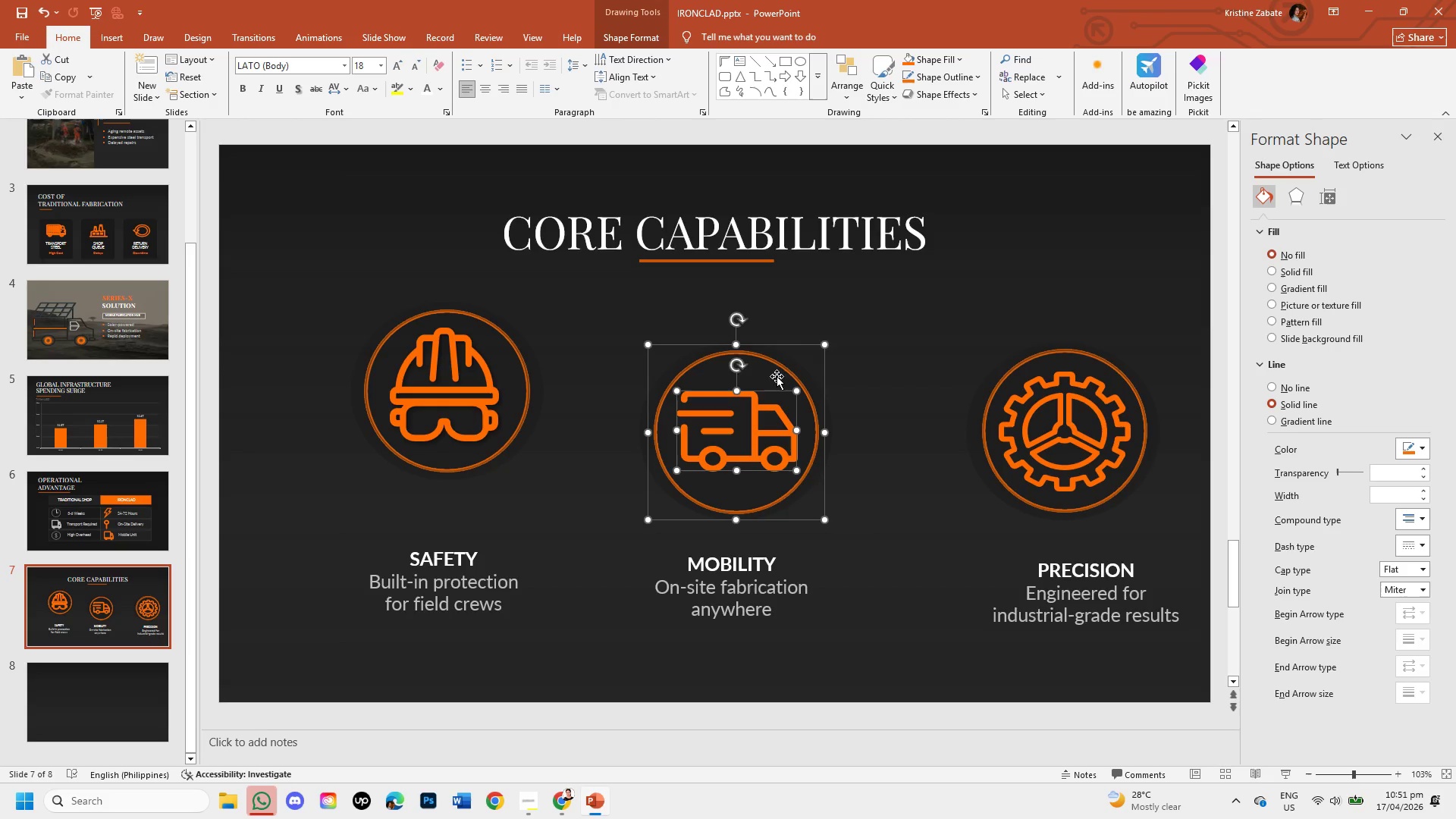 
left_click([779, 365])
 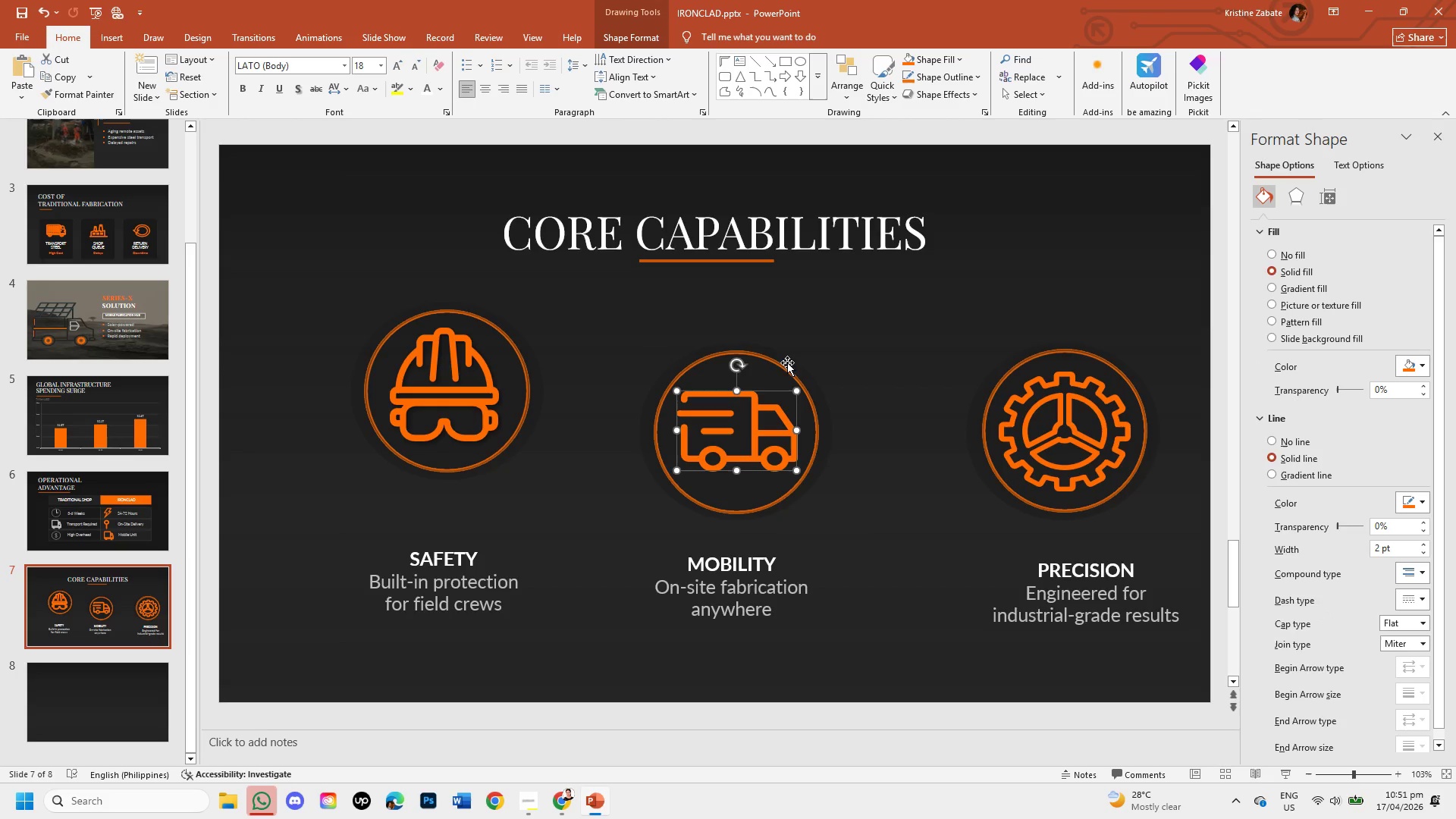 
left_click([787, 362])
 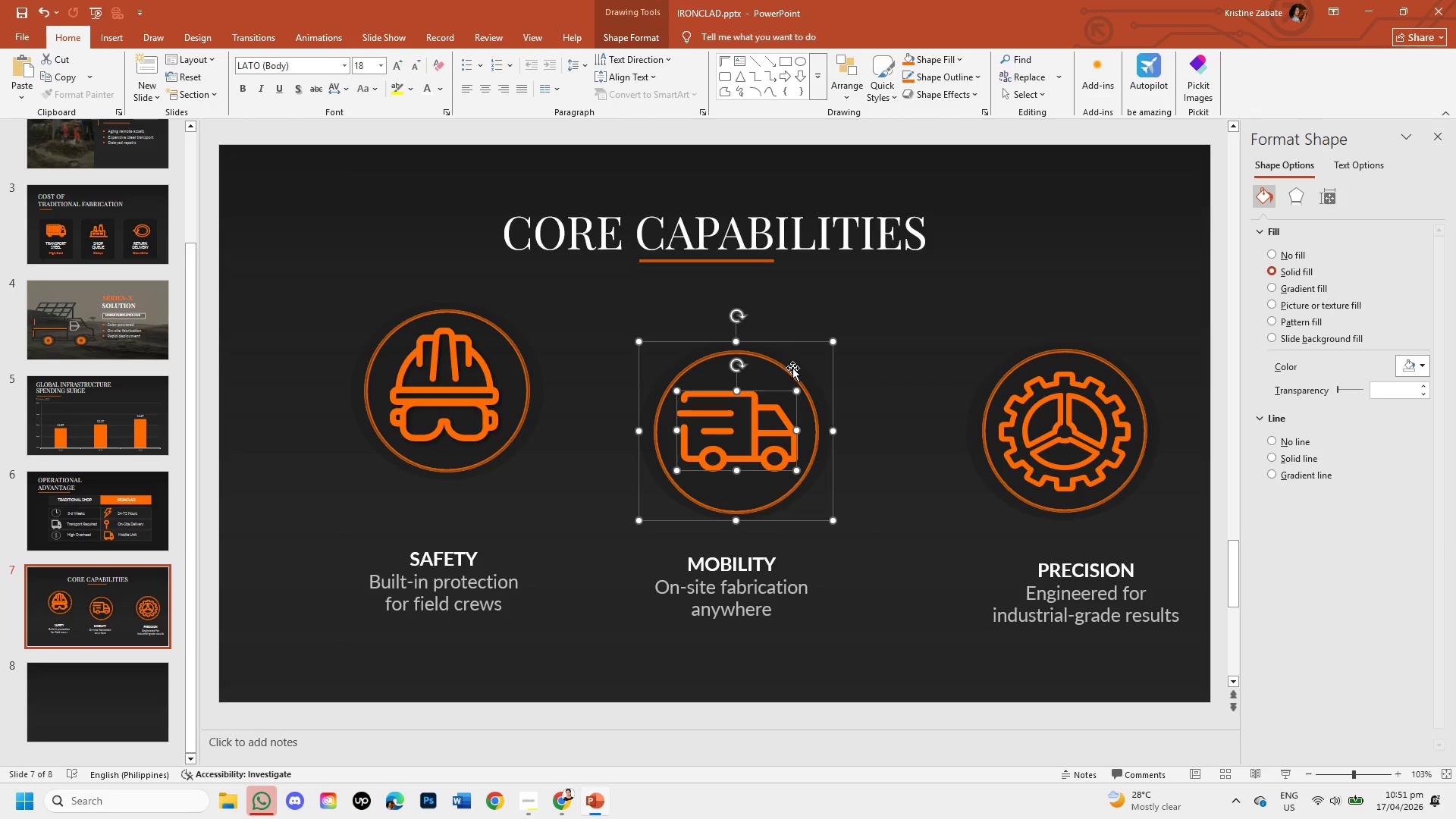 
double_click([794, 369])
 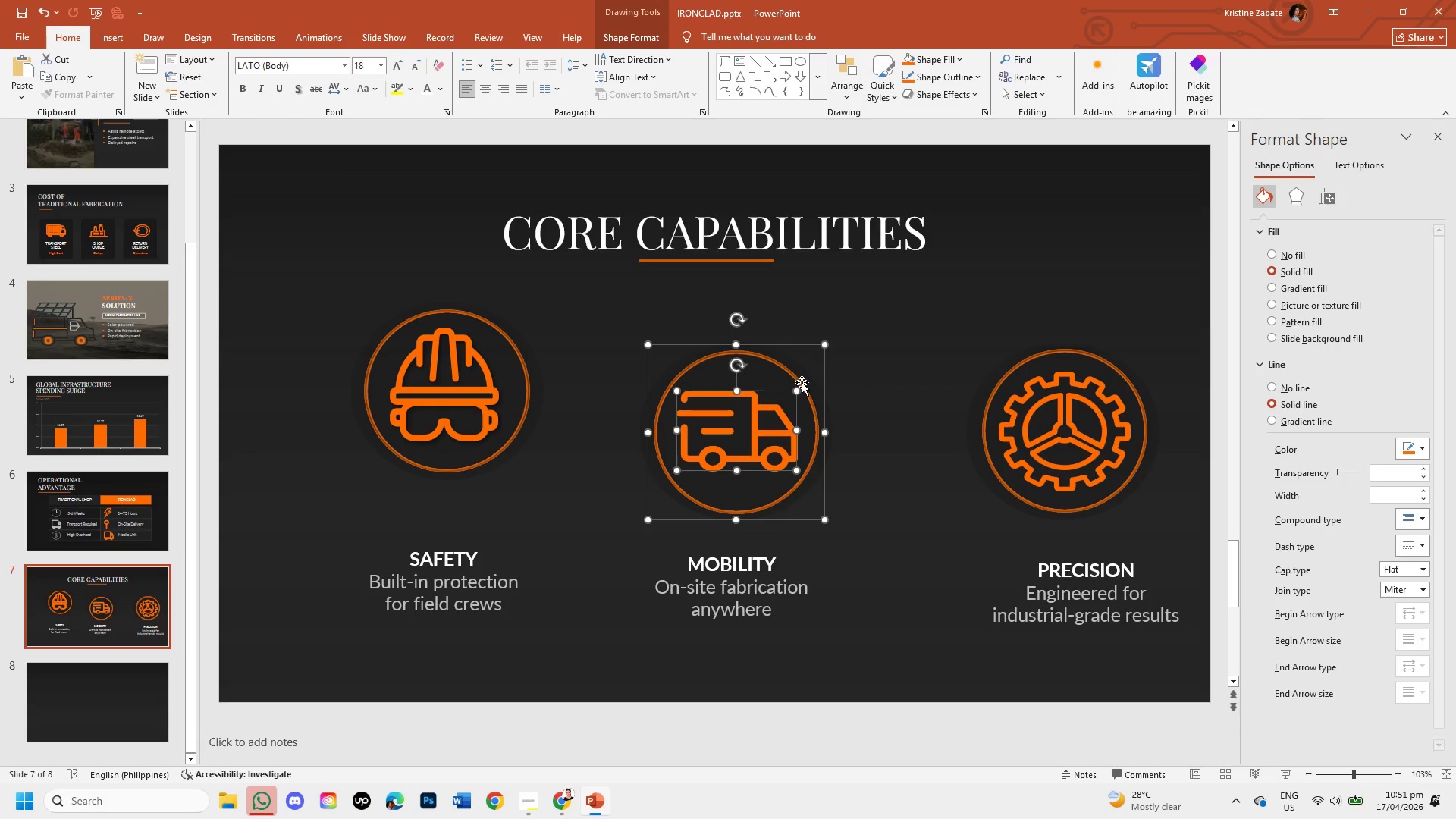 
left_click([799, 391])
 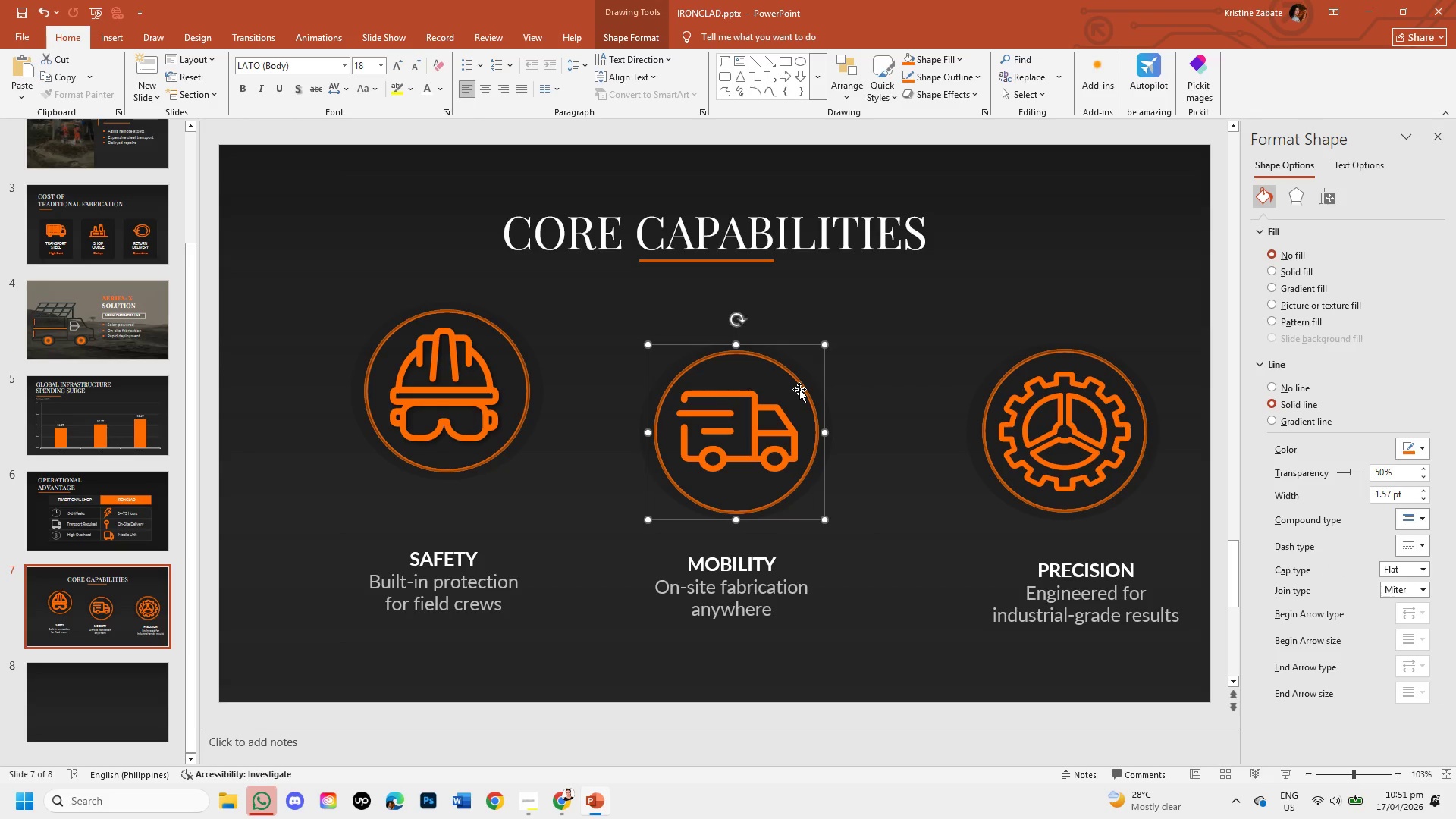 
left_click([799, 389])
 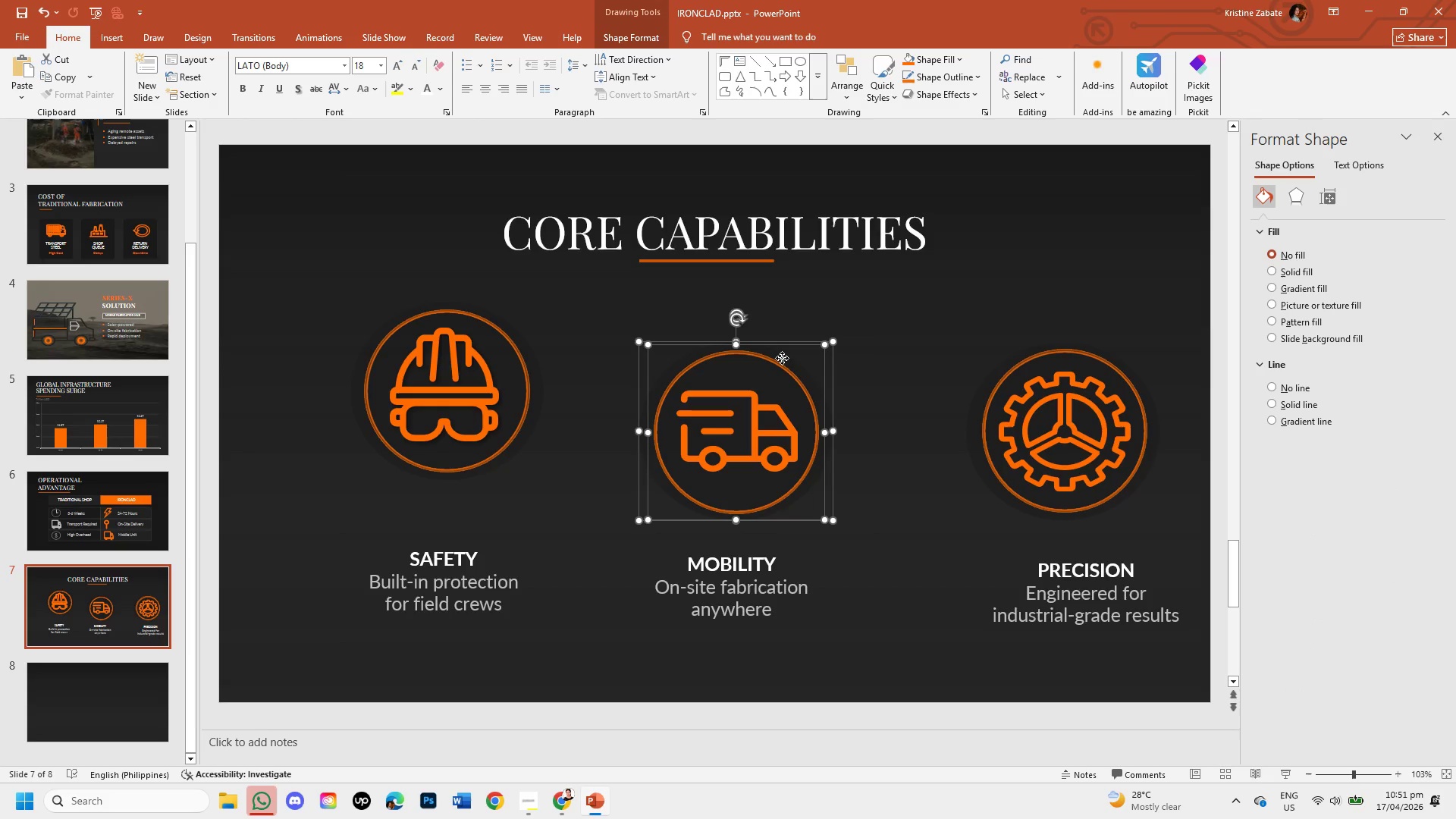 
left_click([781, 366])
 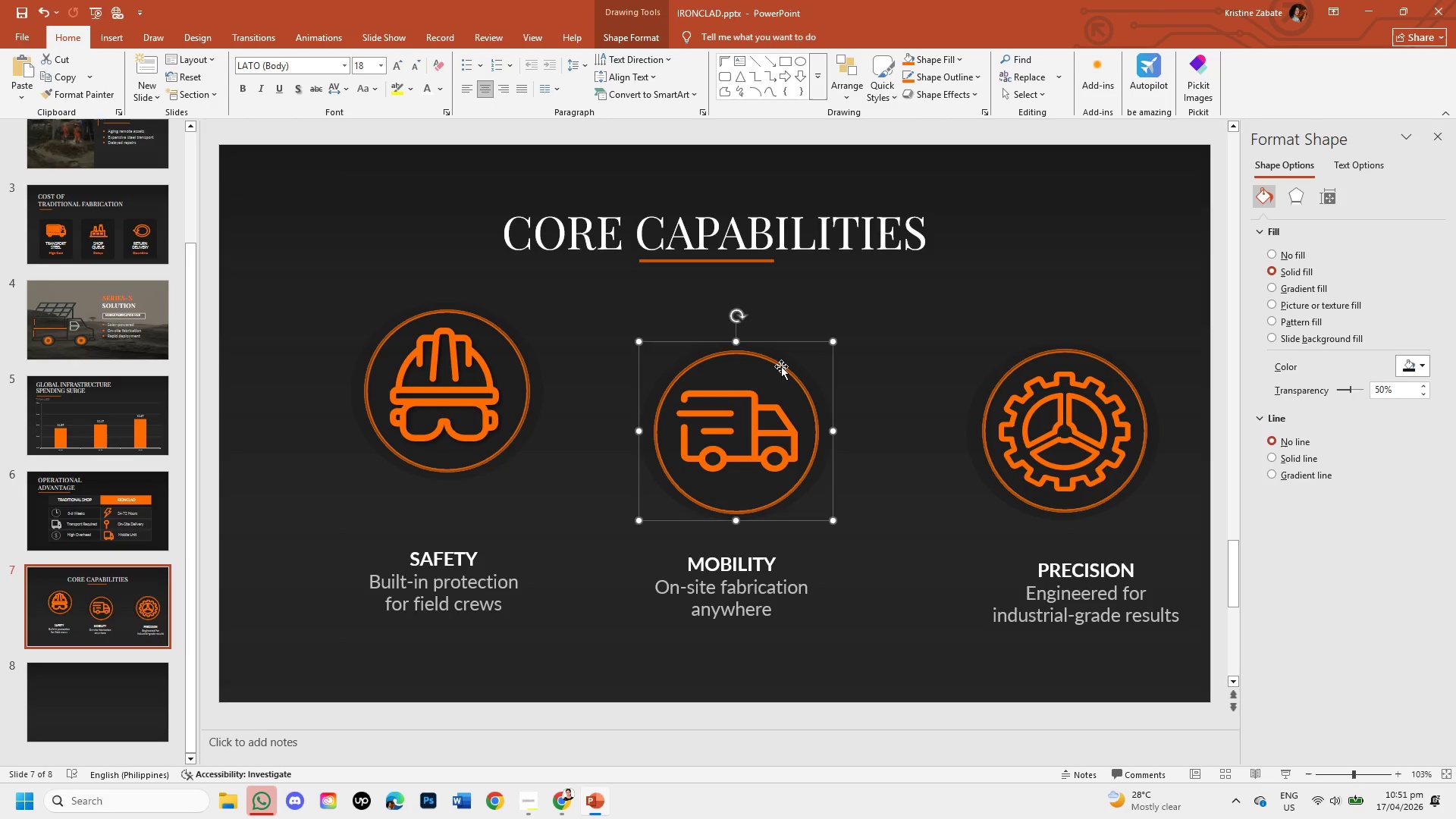 
left_click([781, 366])
 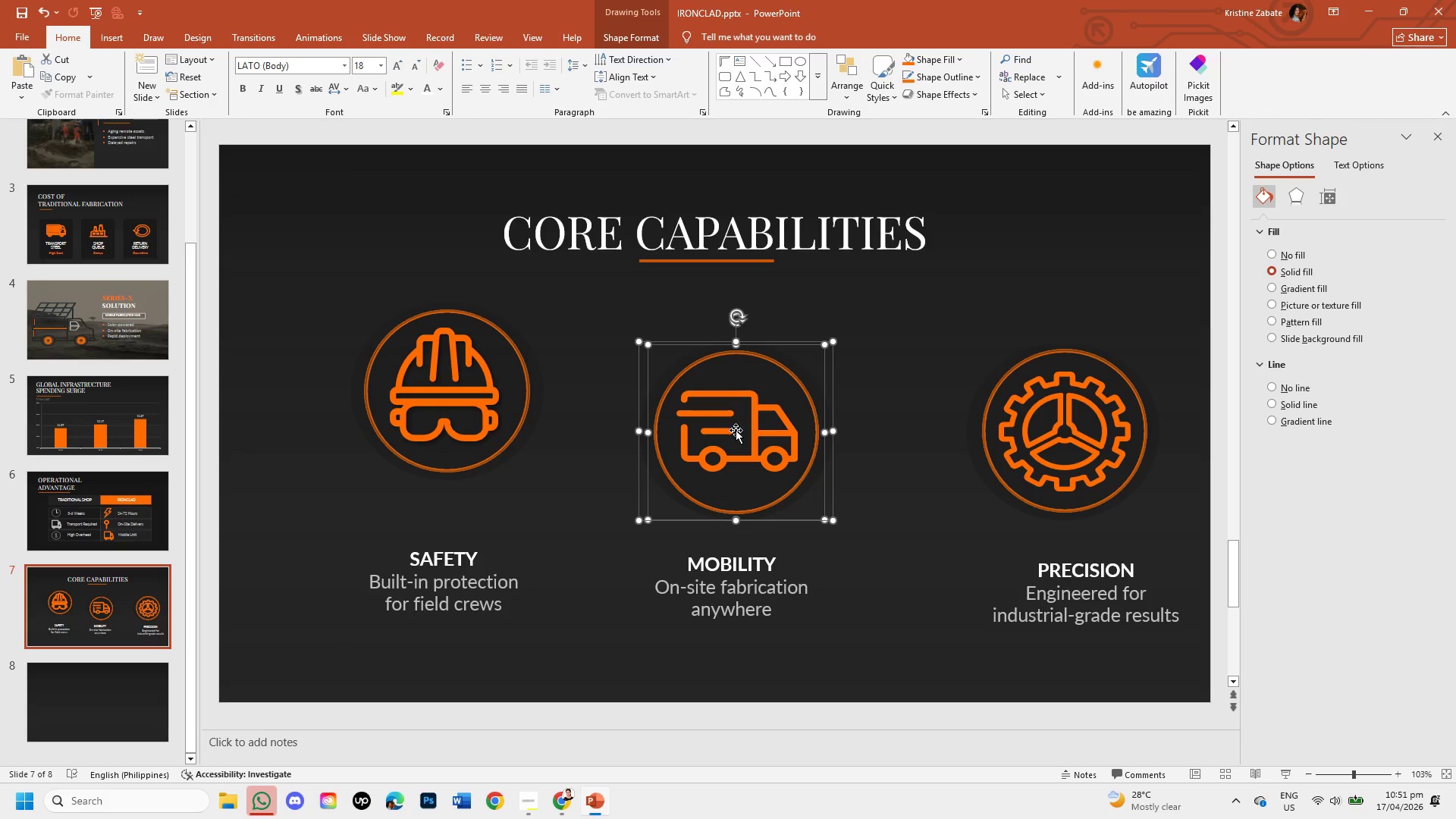 
left_click([736, 430])
 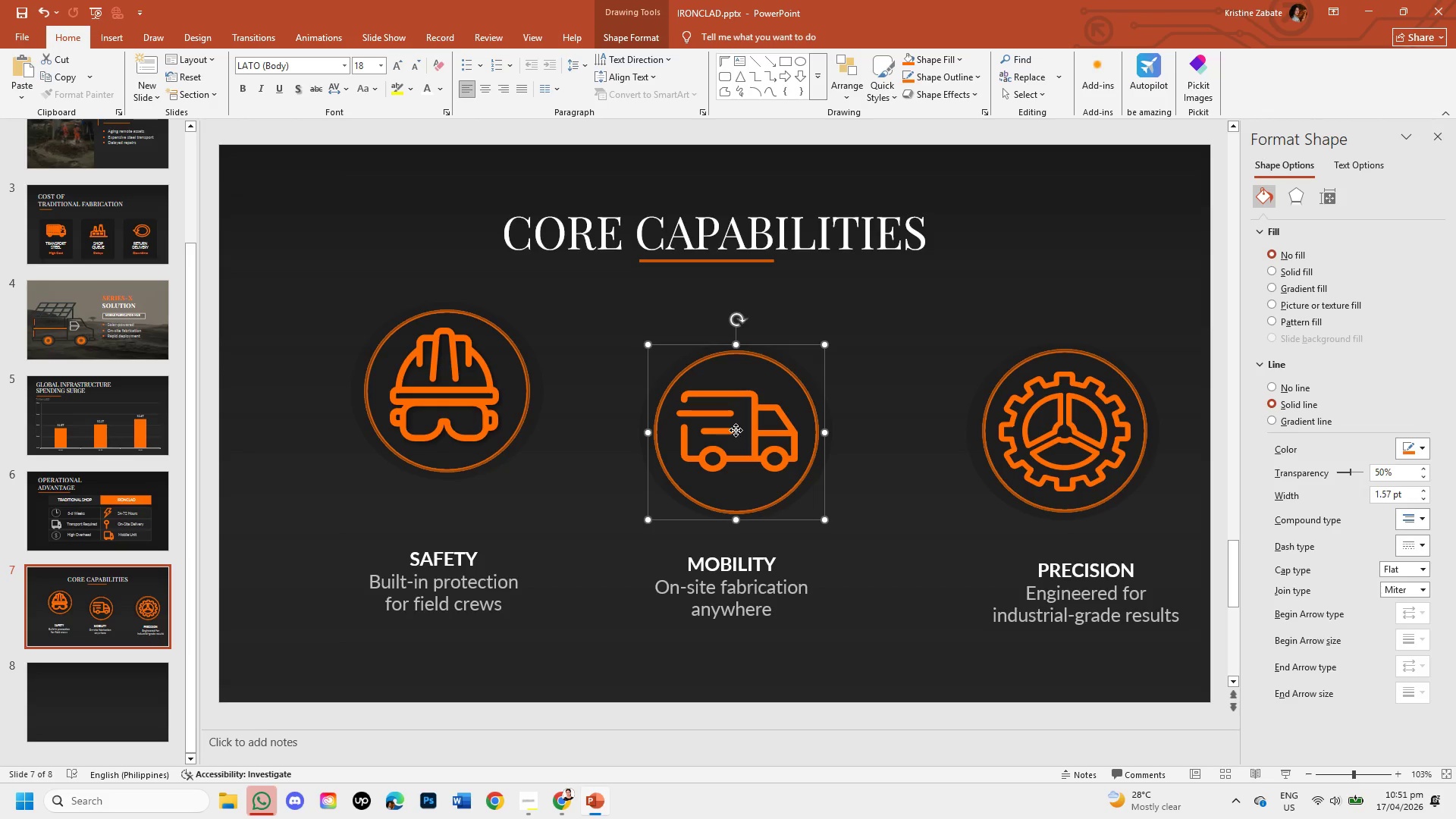 
left_click([736, 430])
 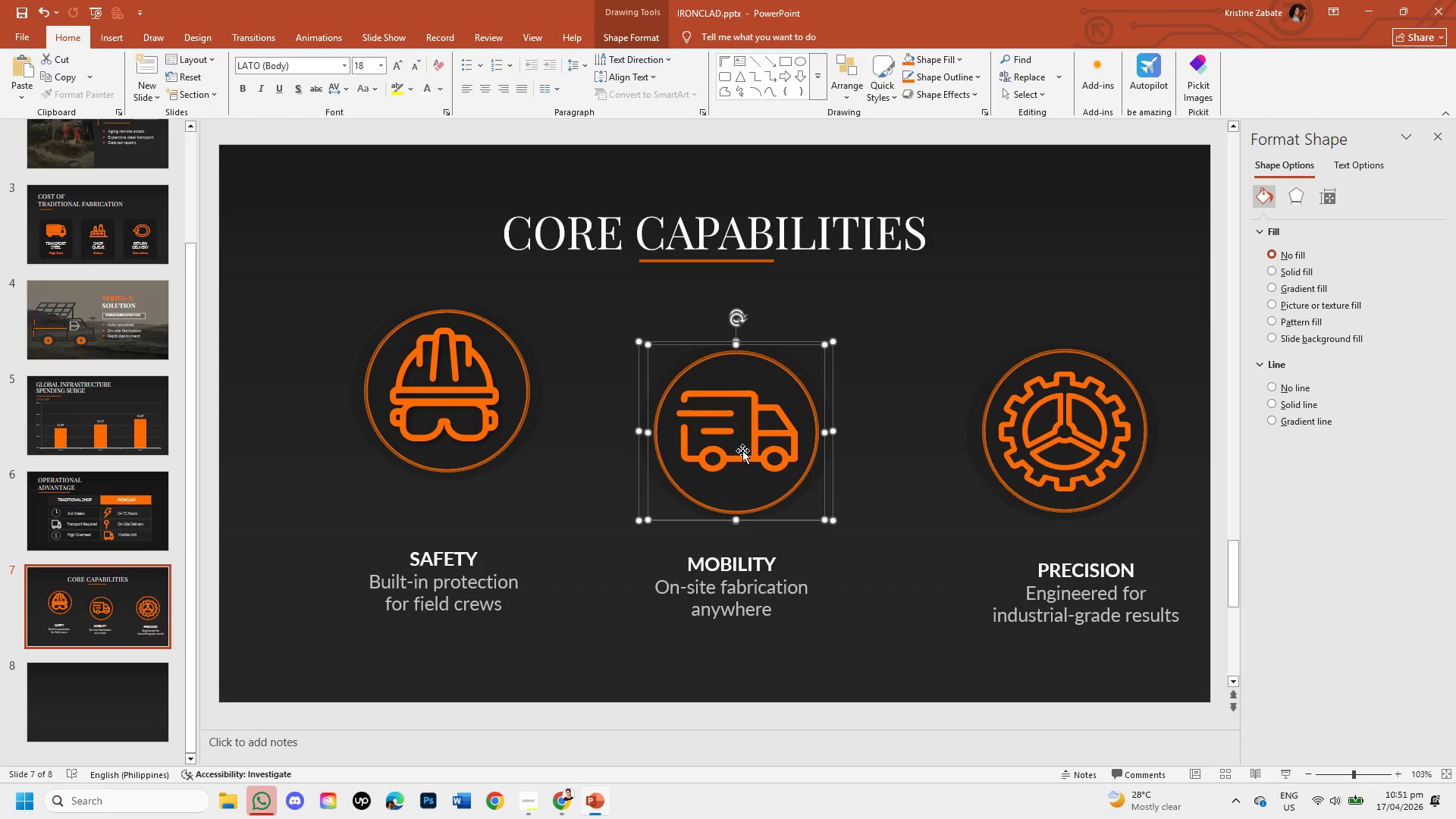 
left_click([742, 450])
 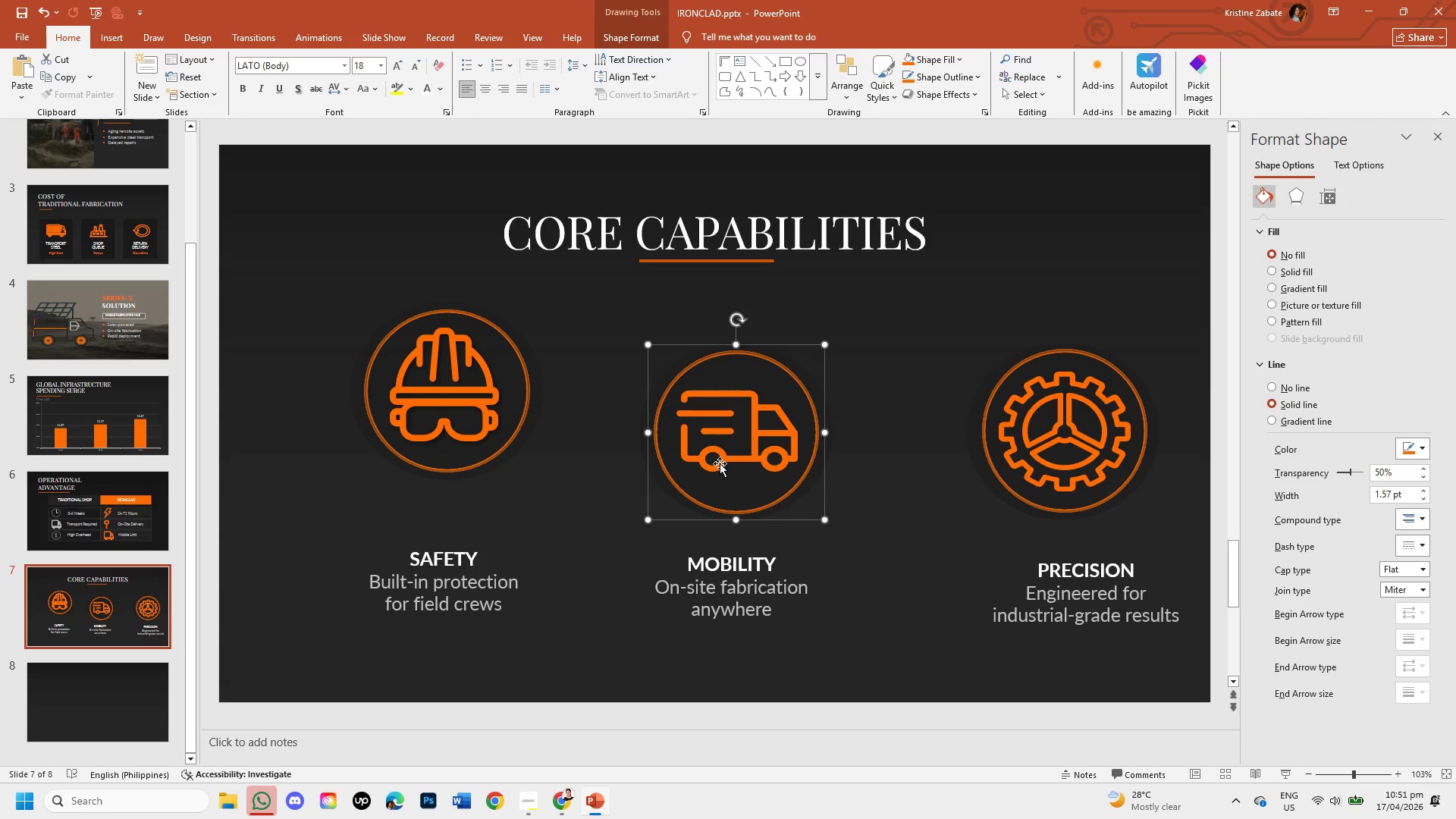 
left_click([719, 463])
 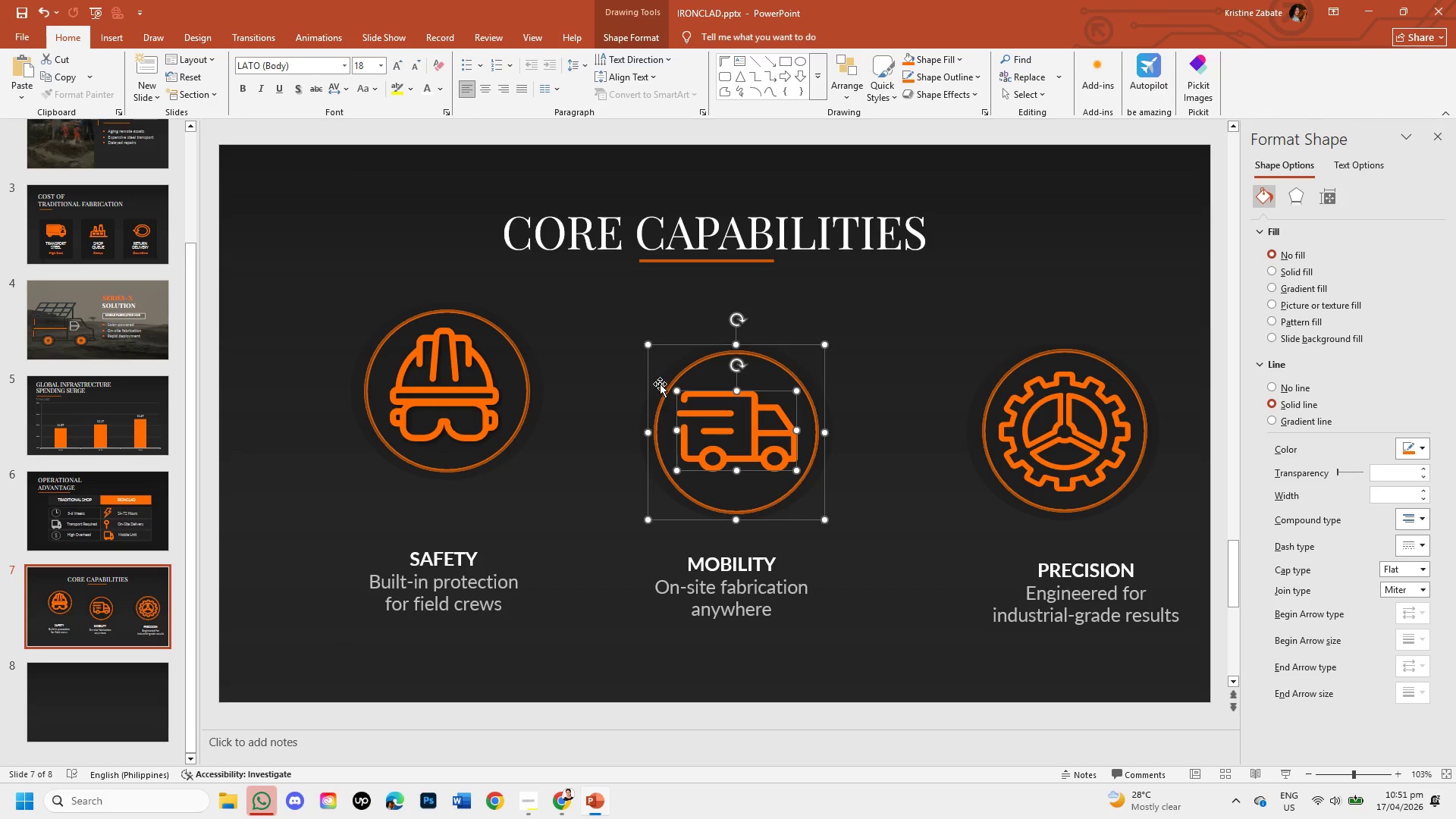 
left_click([660, 382])
 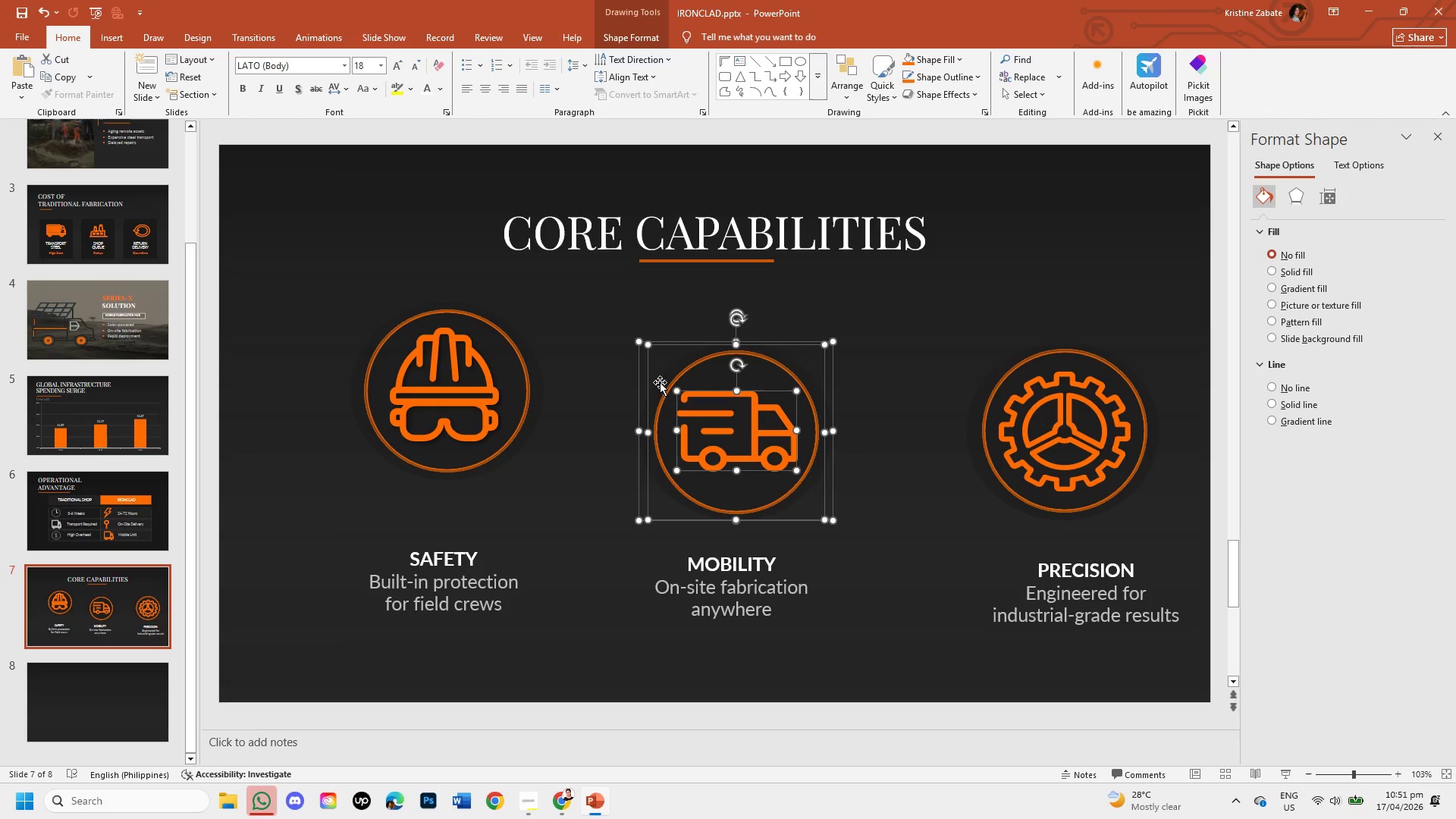 
right_click([660, 382])
 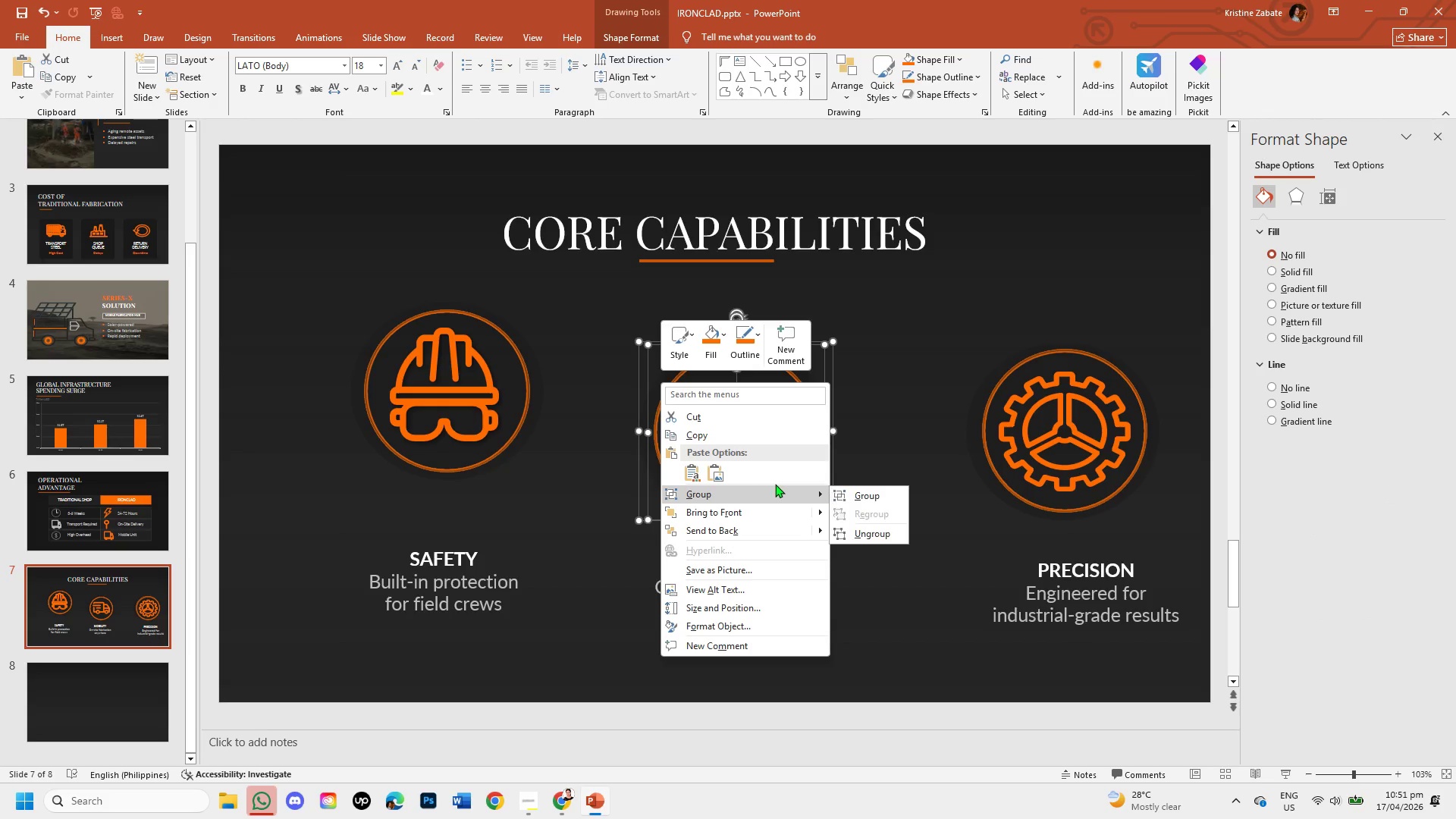 
left_click([846, 494])
 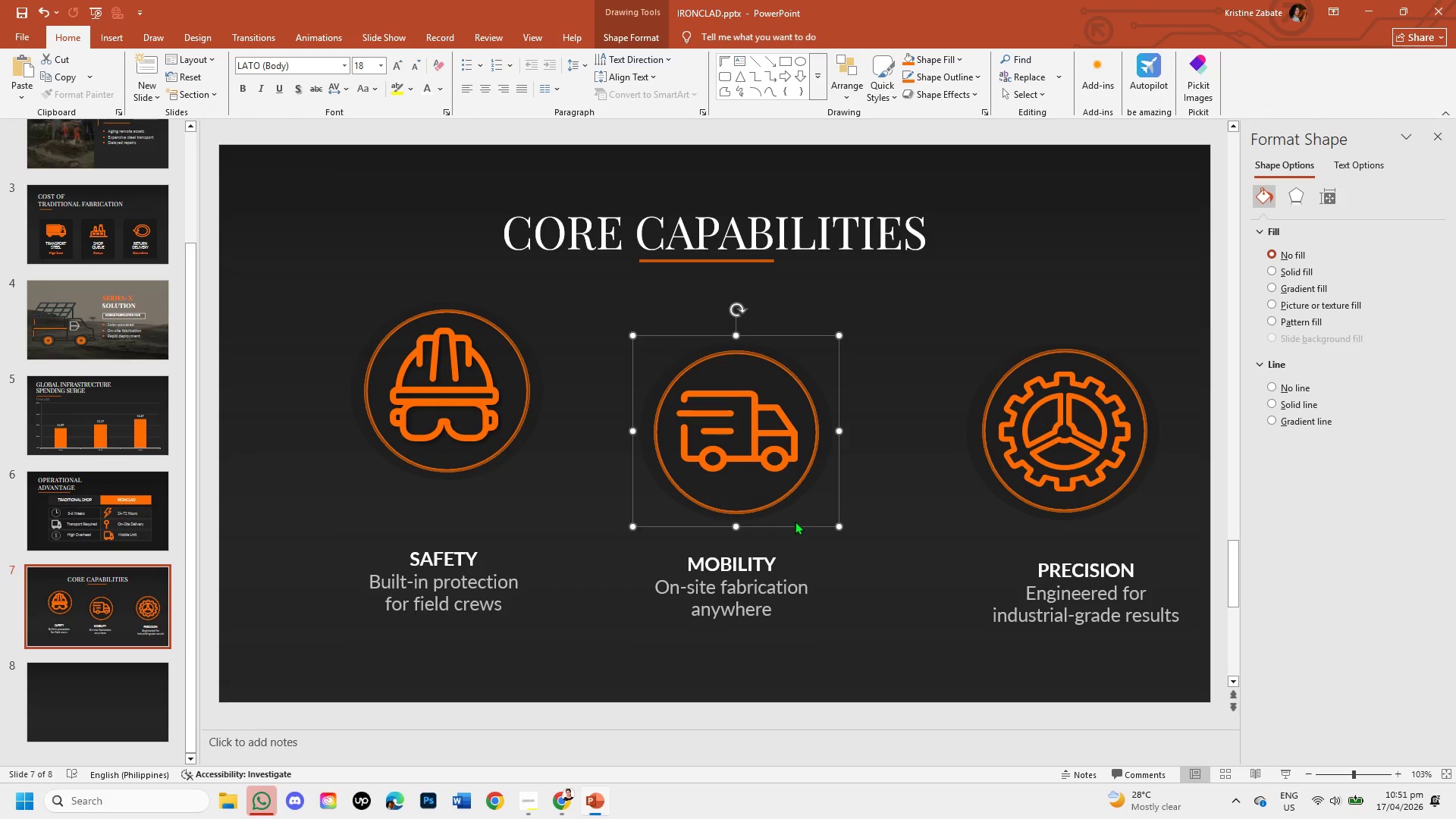 
left_click_drag(start_coordinate=[795, 522], to_coordinate=[795, 496])
 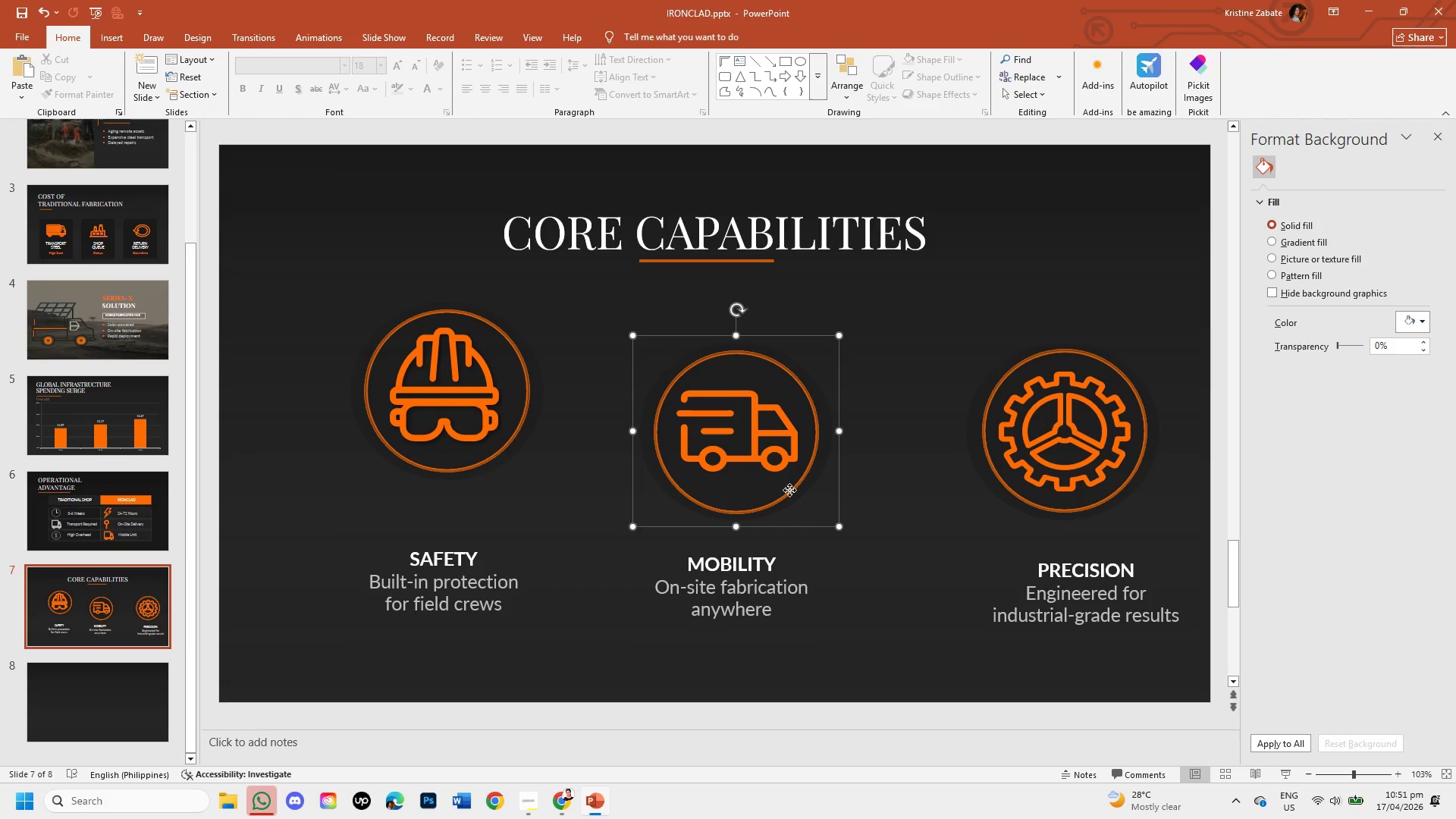 
left_click([789, 490])
 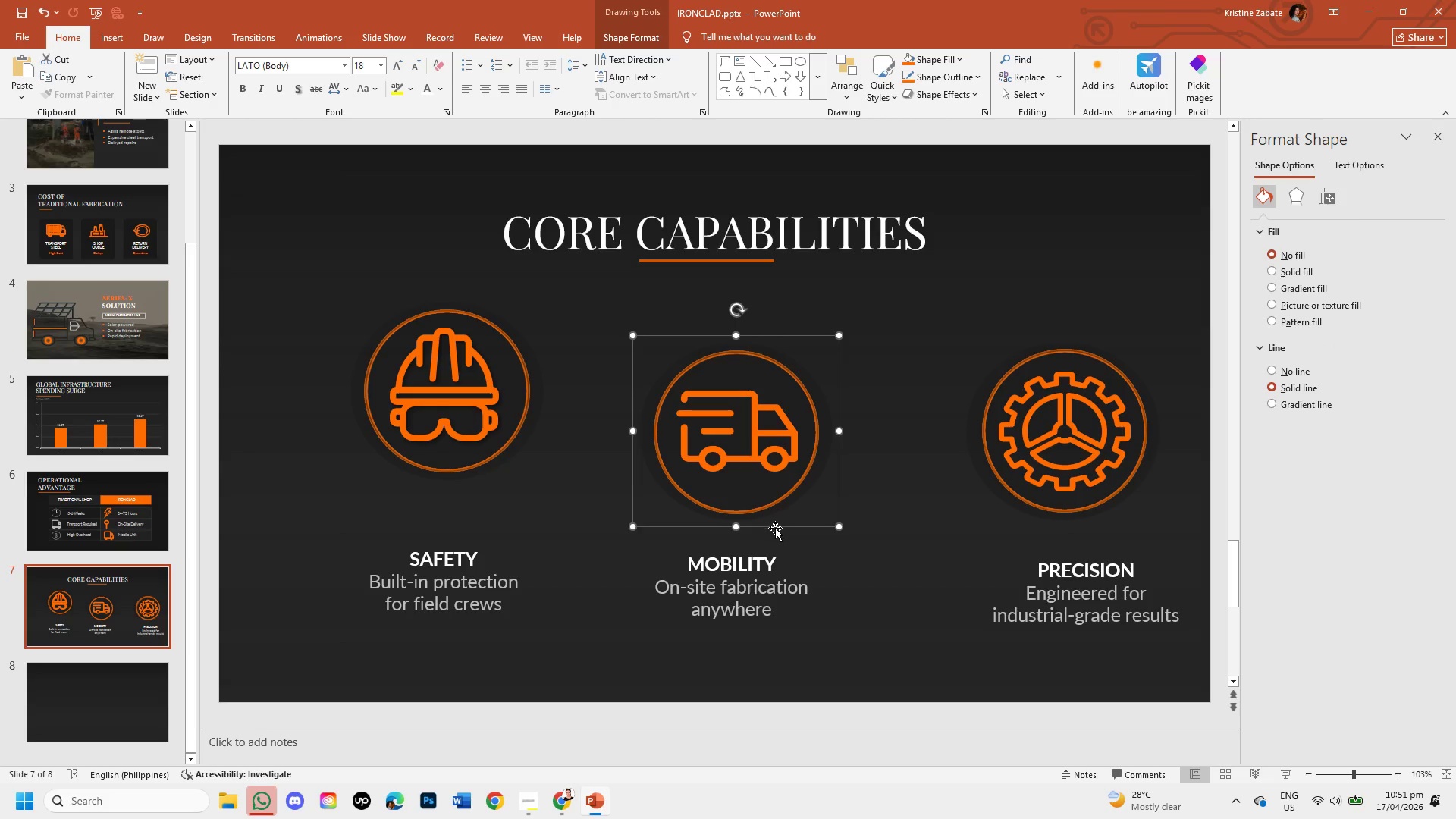 
left_click_drag(start_coordinate=[775, 528], to_coordinate=[777, 482])
 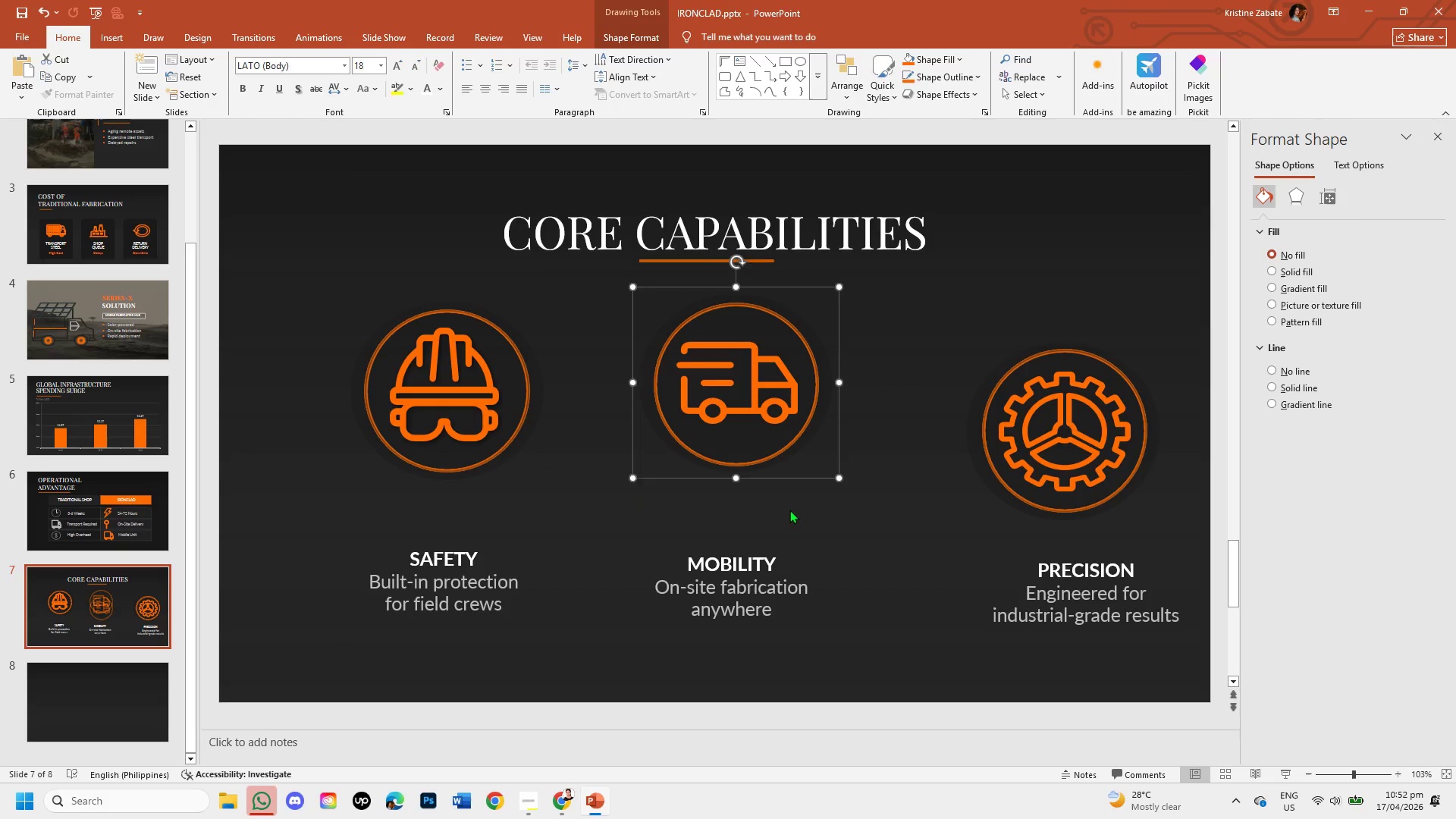 
left_click([789, 510])
 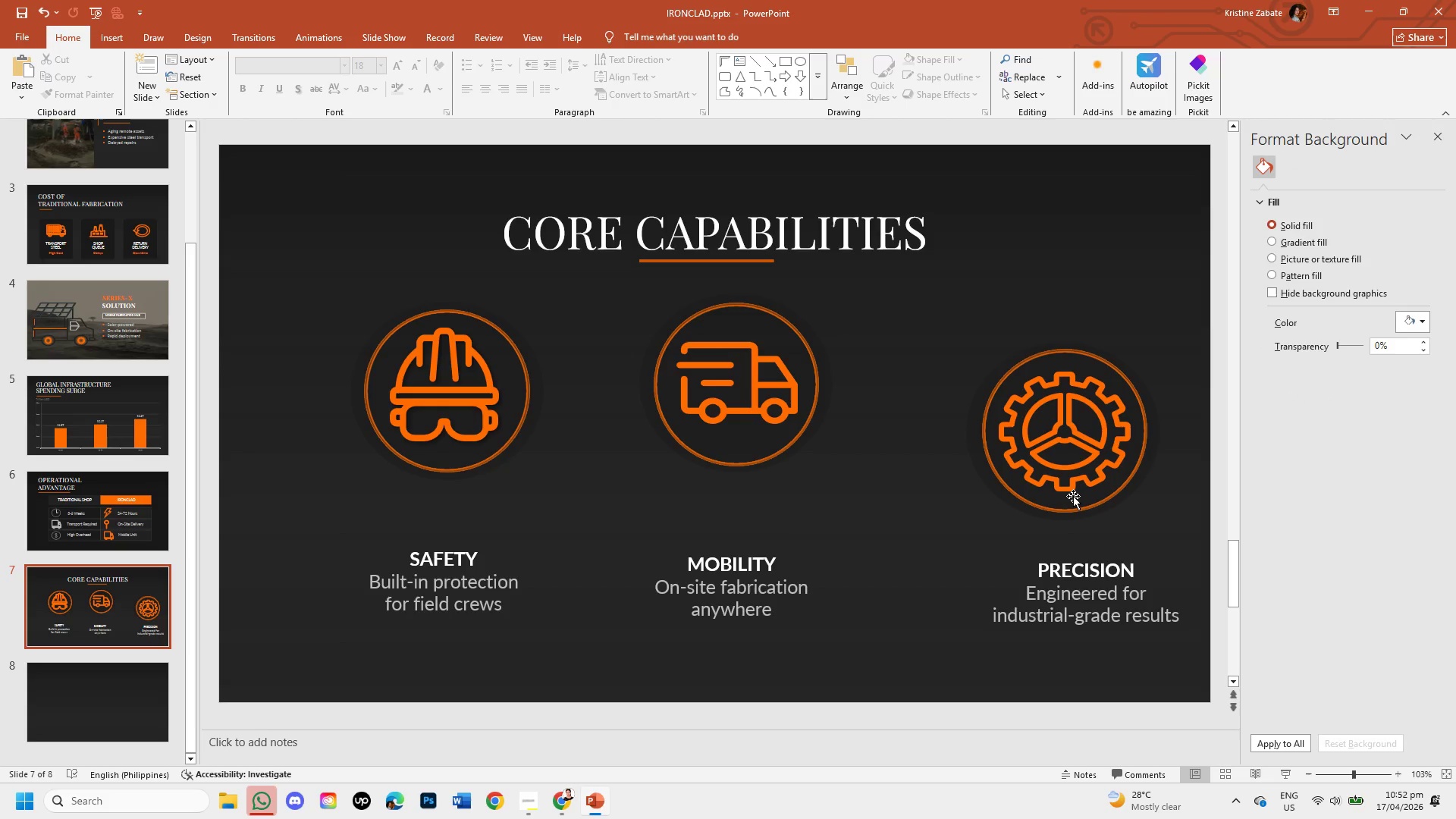 
hold_key(key=ShiftLeft, duration=4.78)
left_click([1037, 503])
 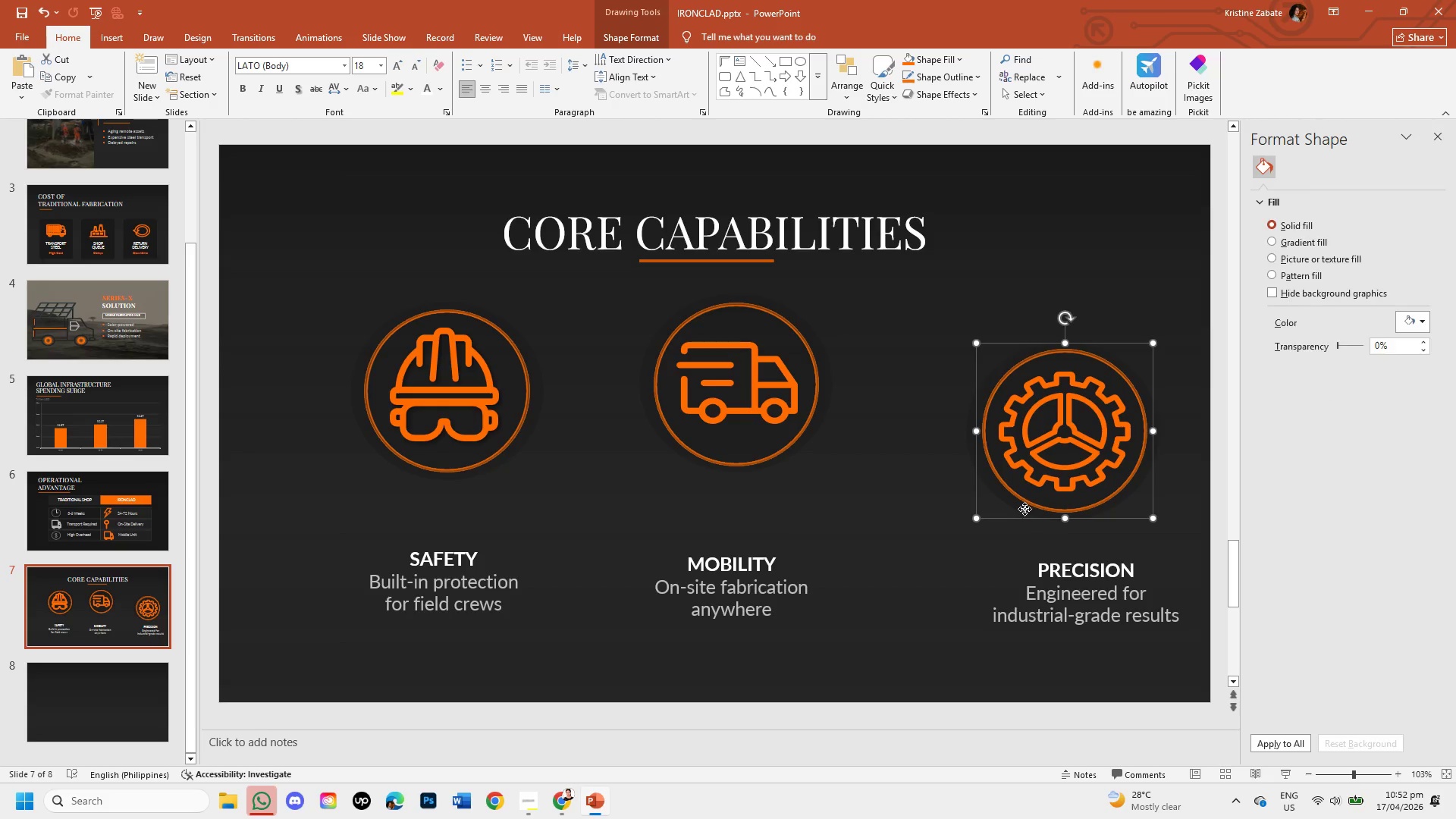 
left_click([1025, 509])
 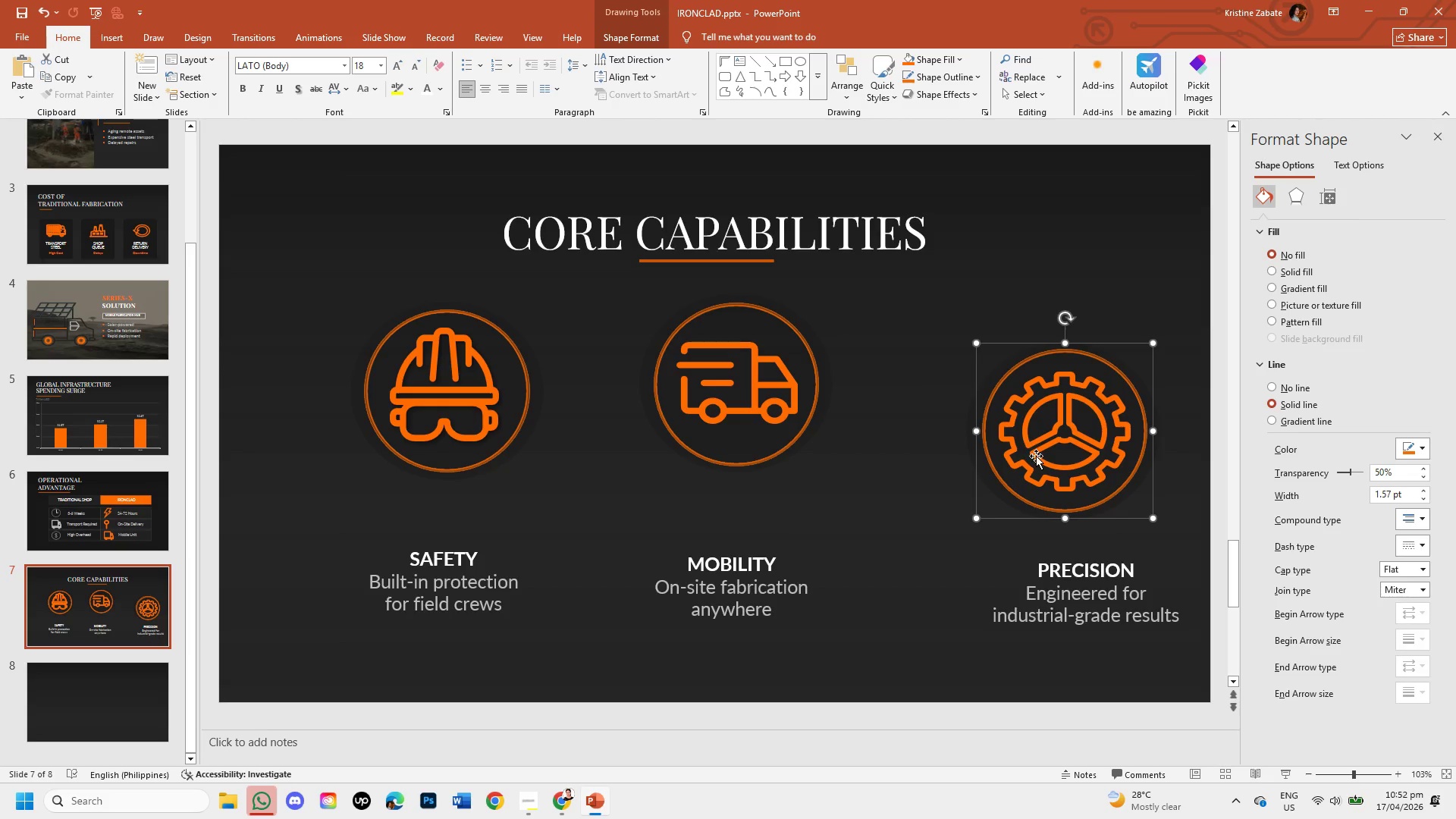 
double_click([1036, 457])
 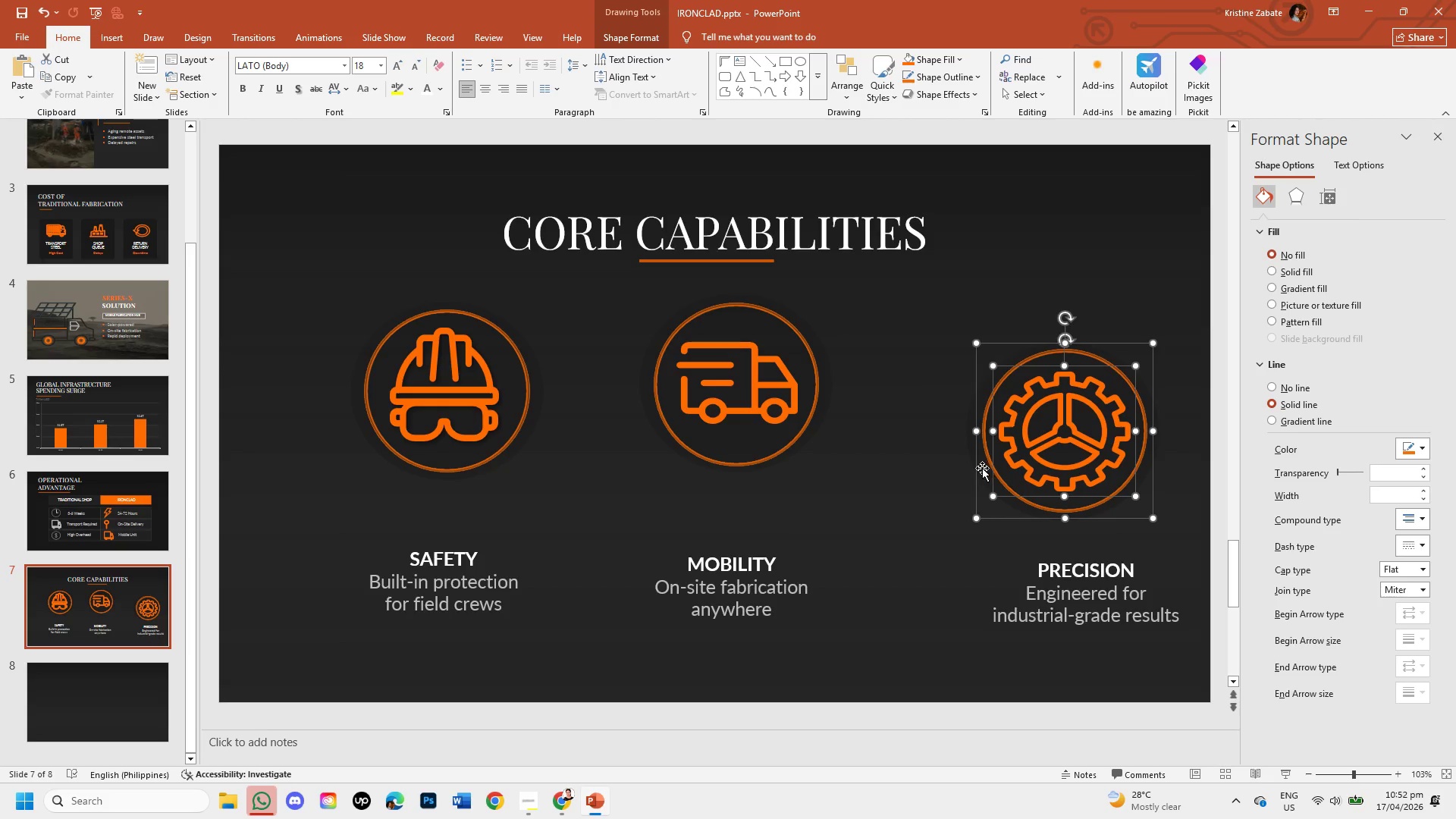 
left_click([984, 467])
 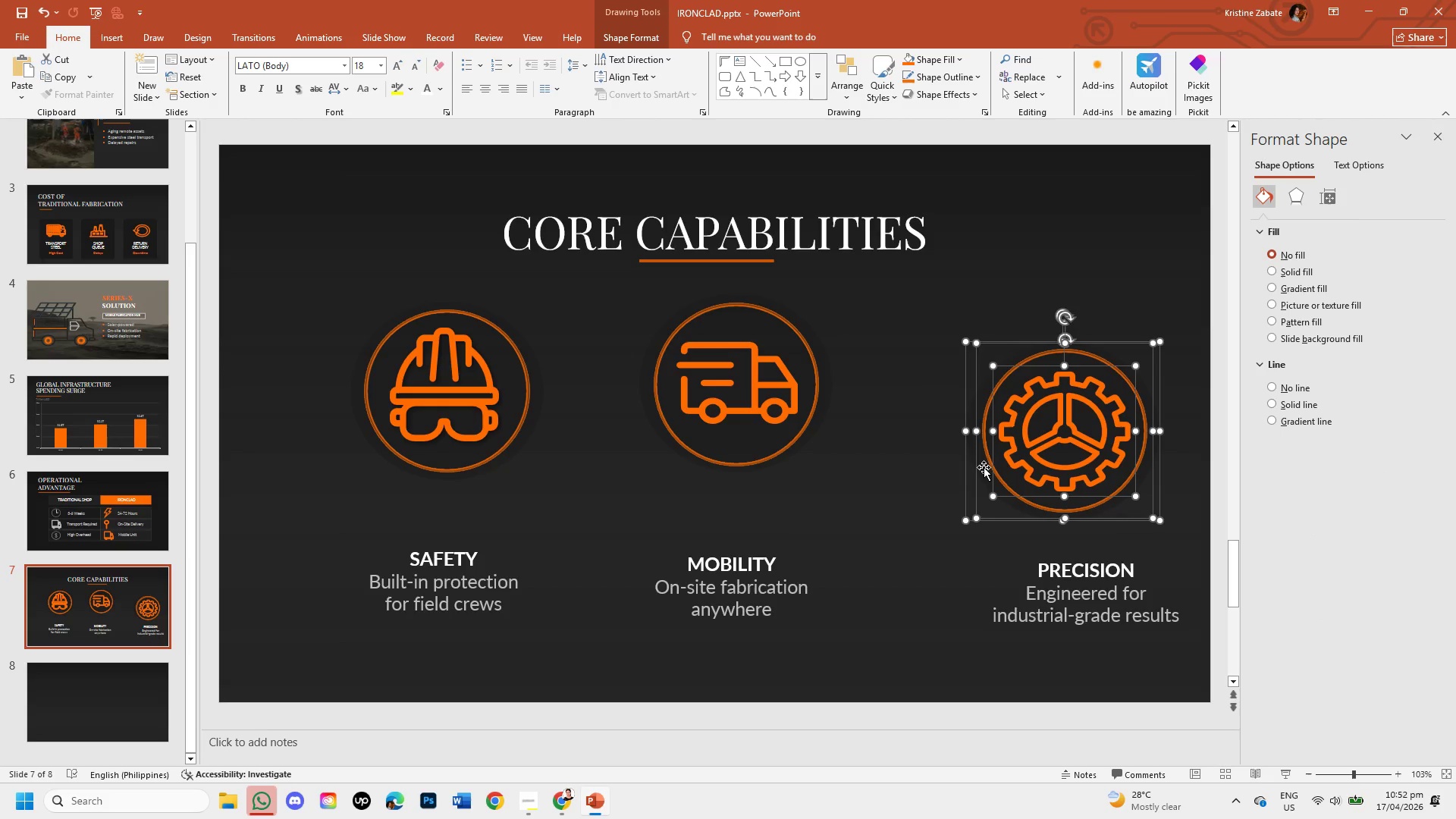 
right_click([984, 467])
 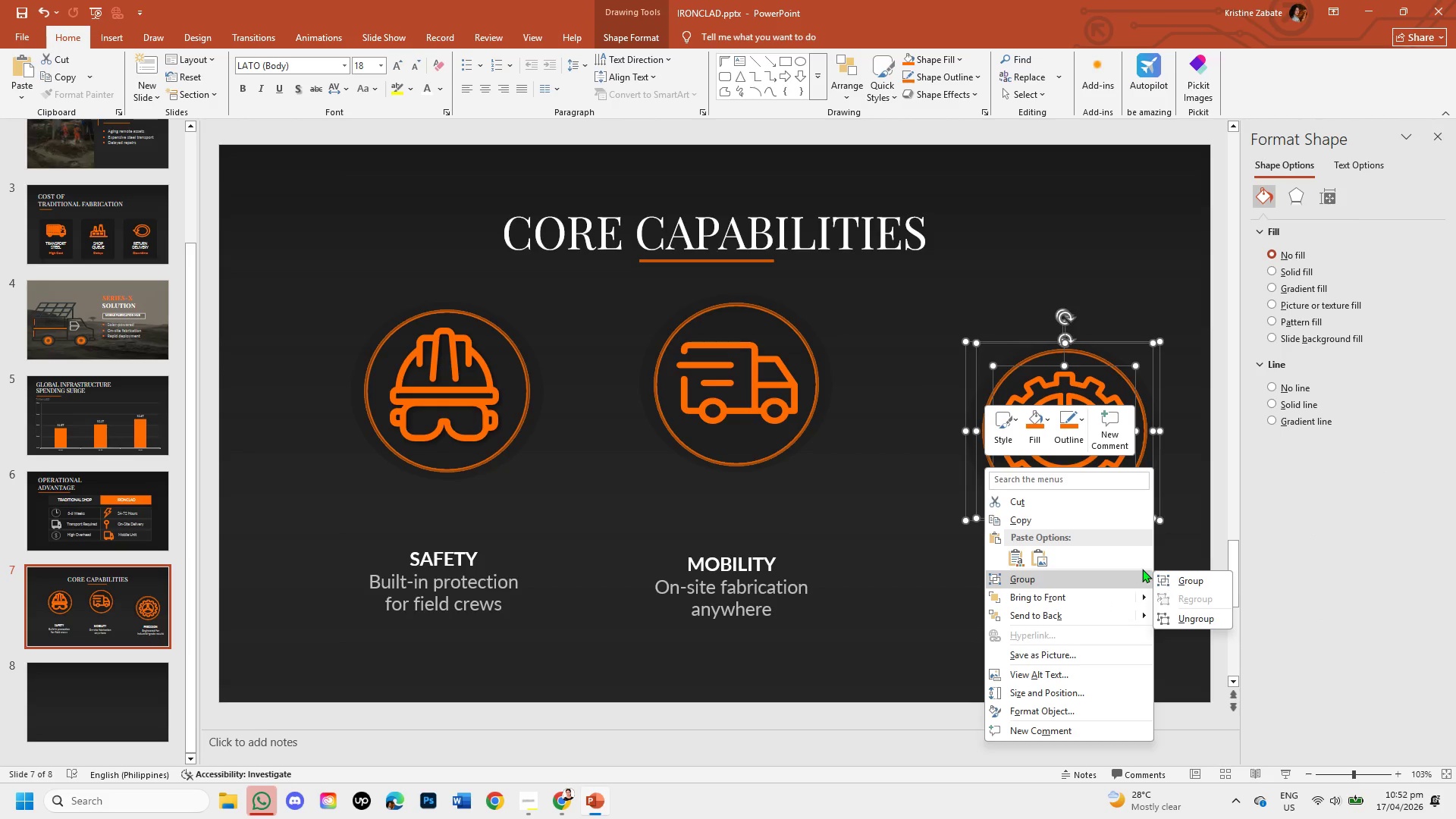 
left_click([1170, 577])
 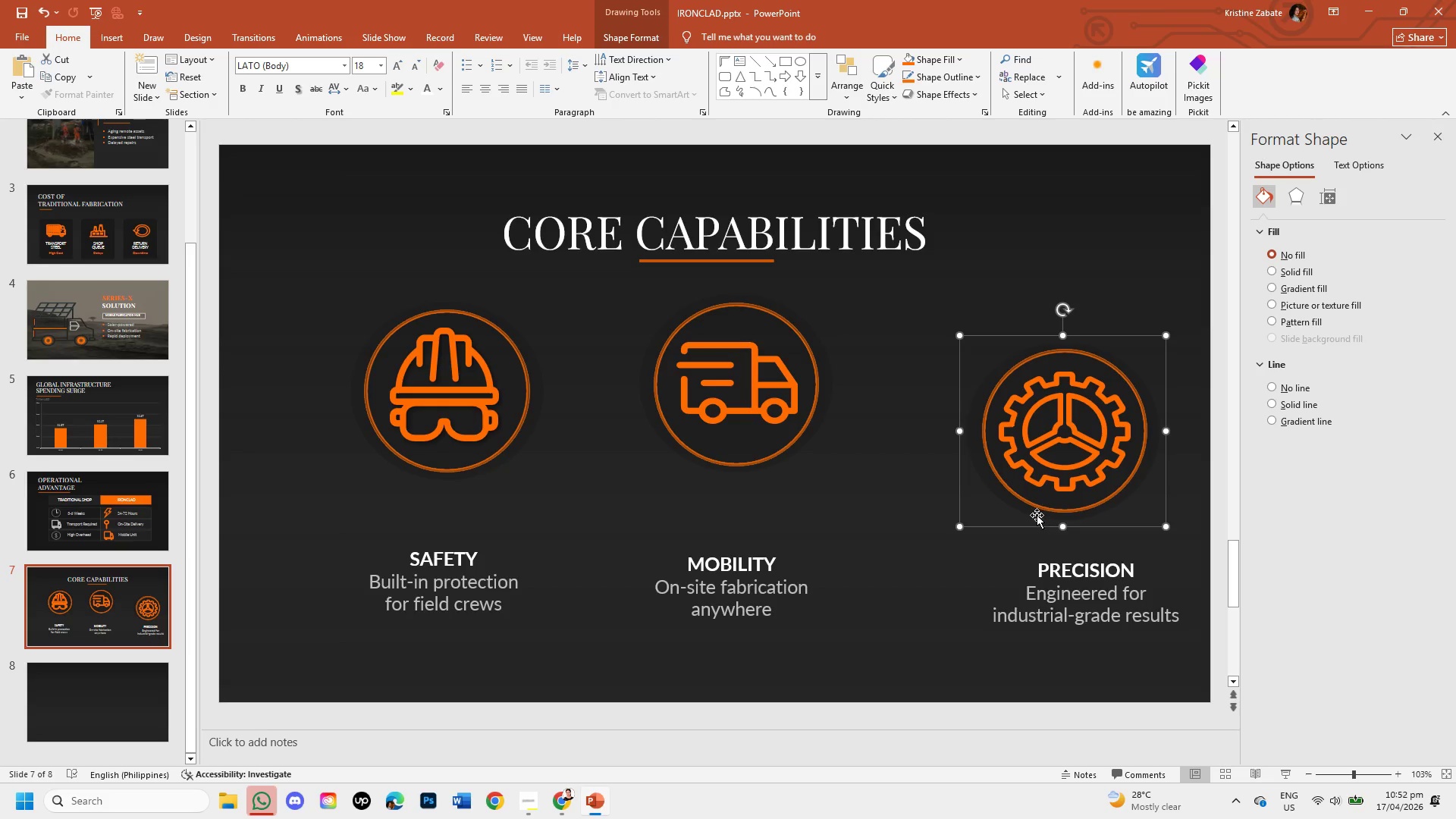 
left_click_drag(start_coordinate=[1037, 515], to_coordinate=[1018, 472])
 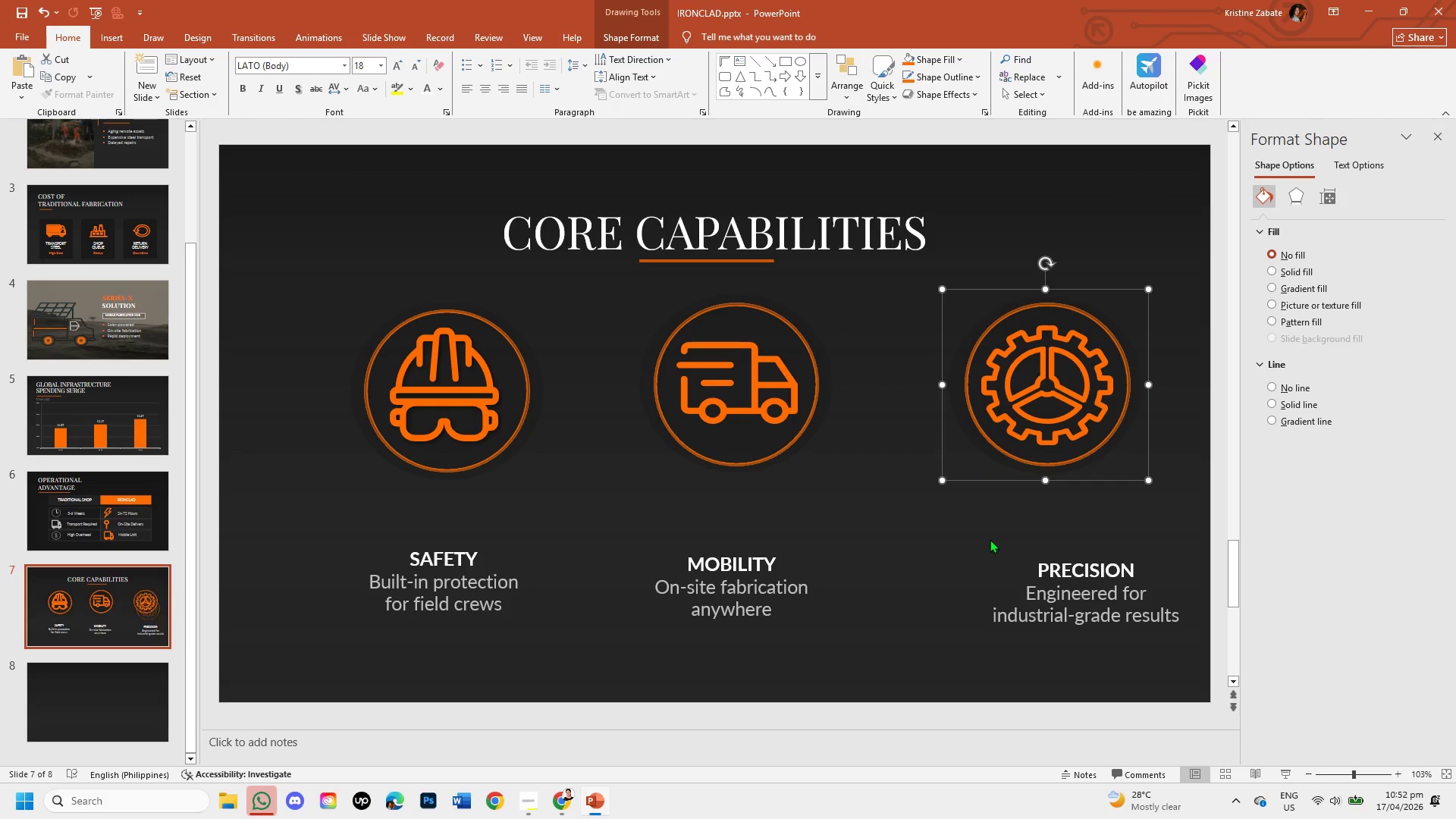 
left_click([990, 539])
 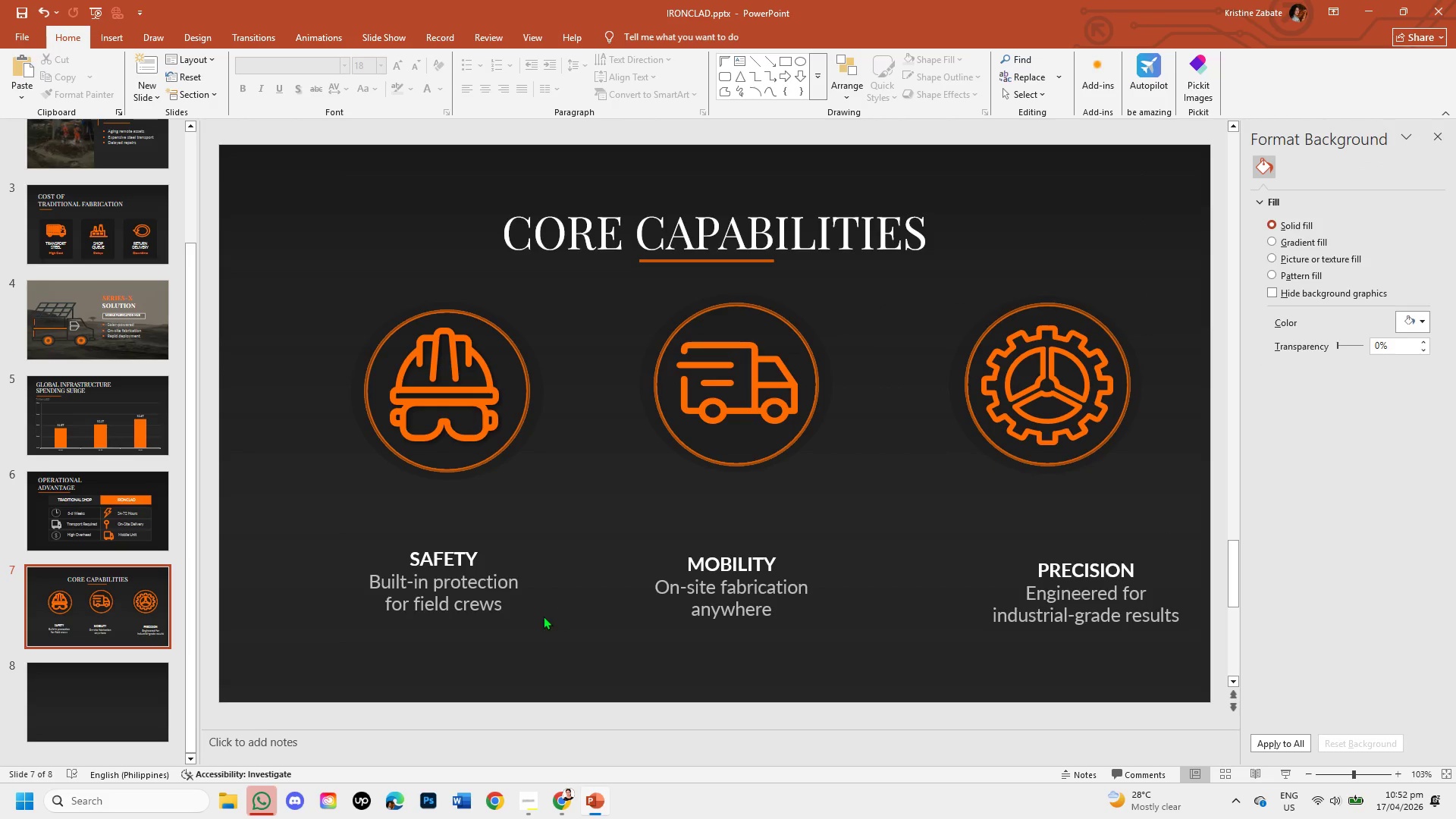 
left_click([489, 586])
 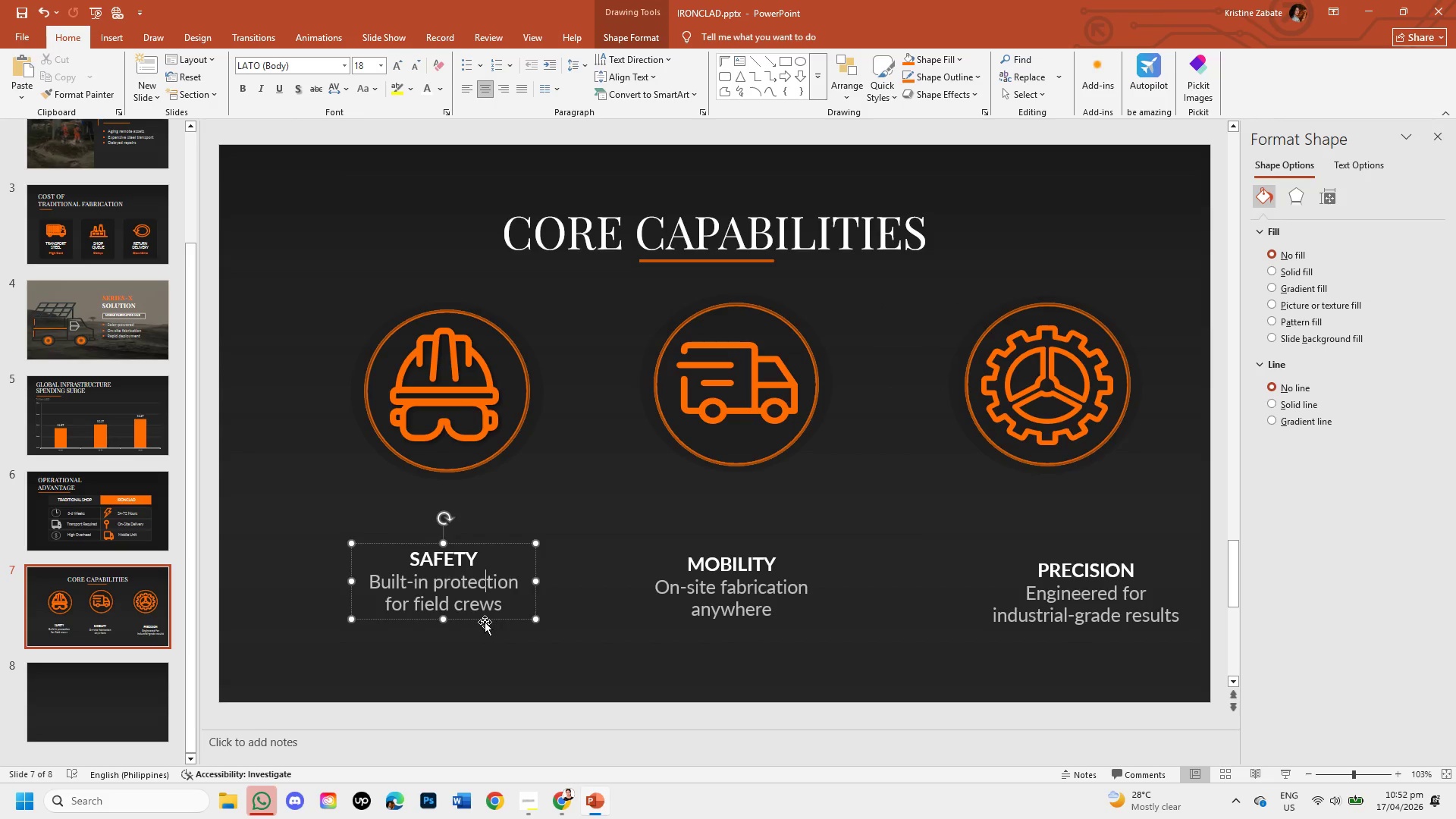 
left_click_drag(start_coordinate=[485, 622], to_coordinate=[472, 602])
 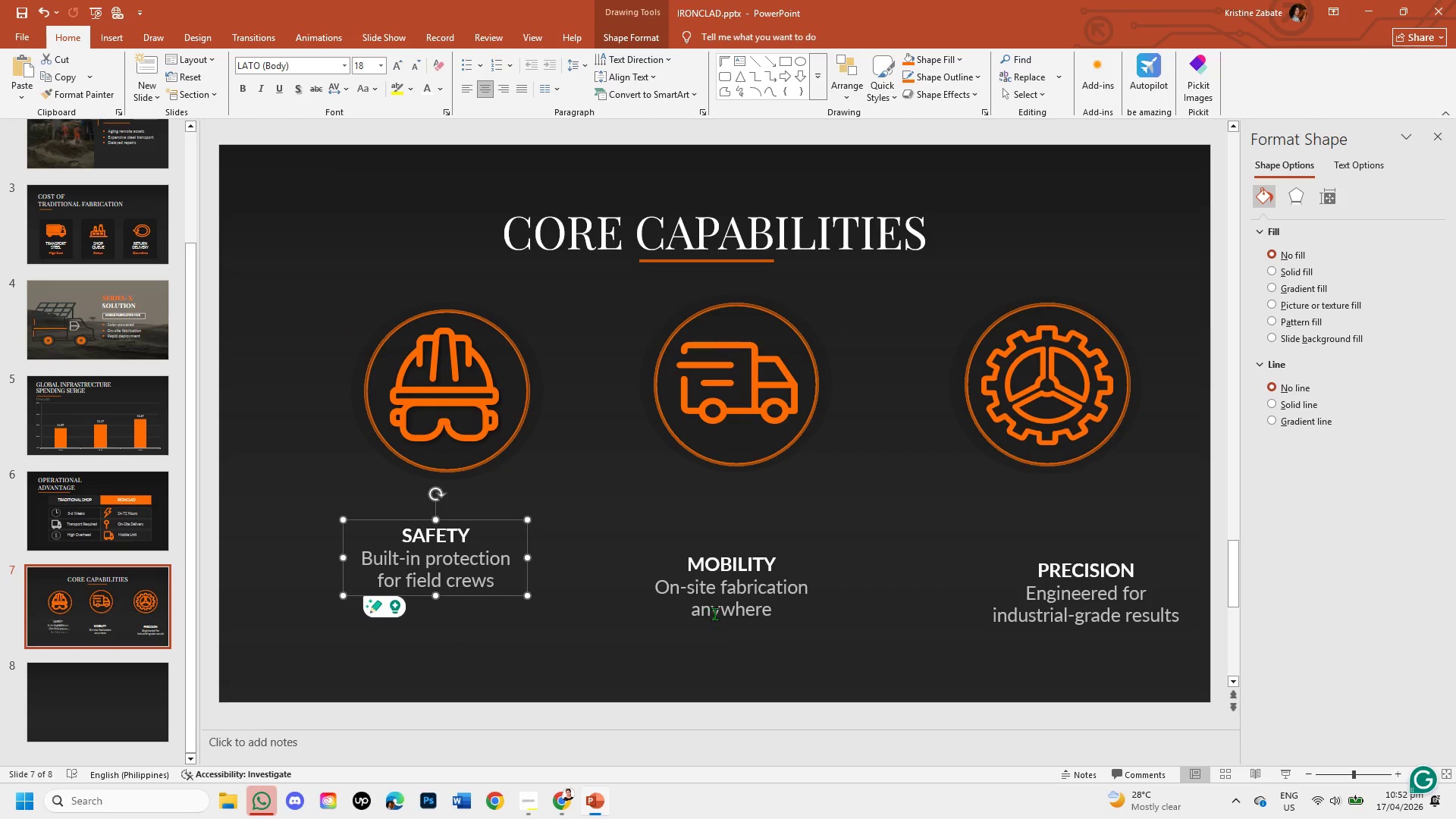 
left_click([714, 613])
 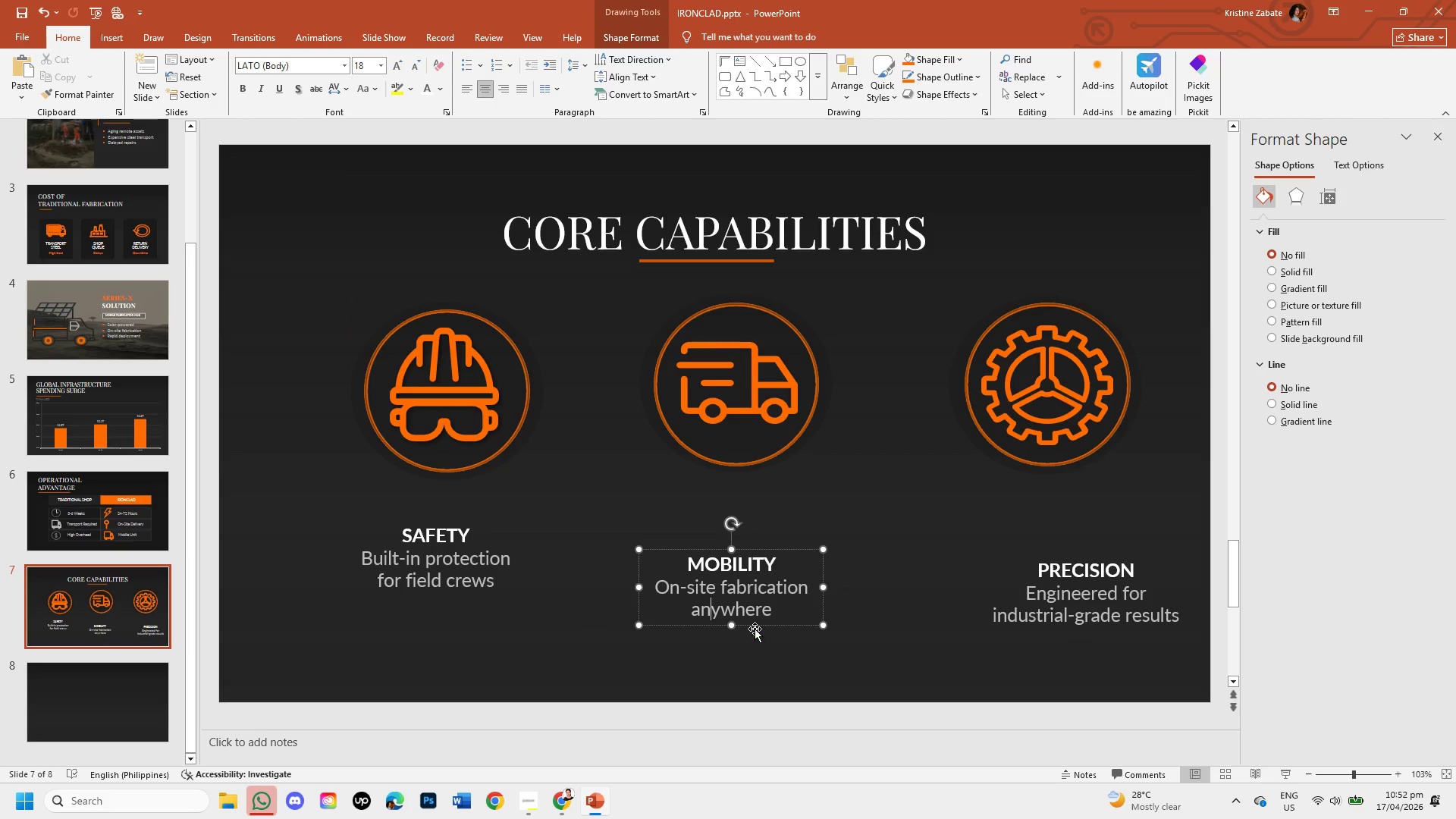 
left_click_drag(start_coordinate=[756, 627], to_coordinate=[761, 597])
 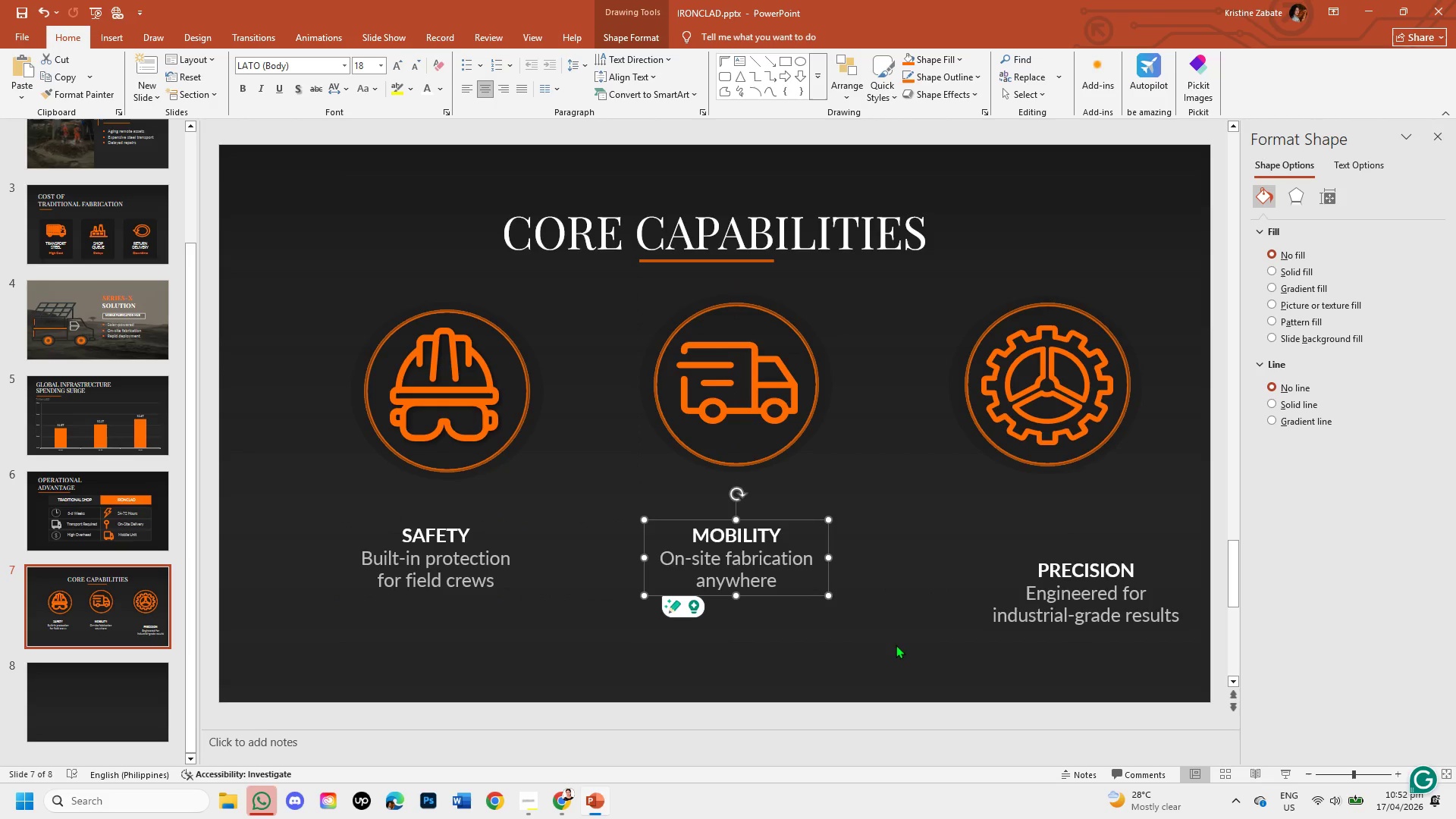 
left_click([896, 645])
 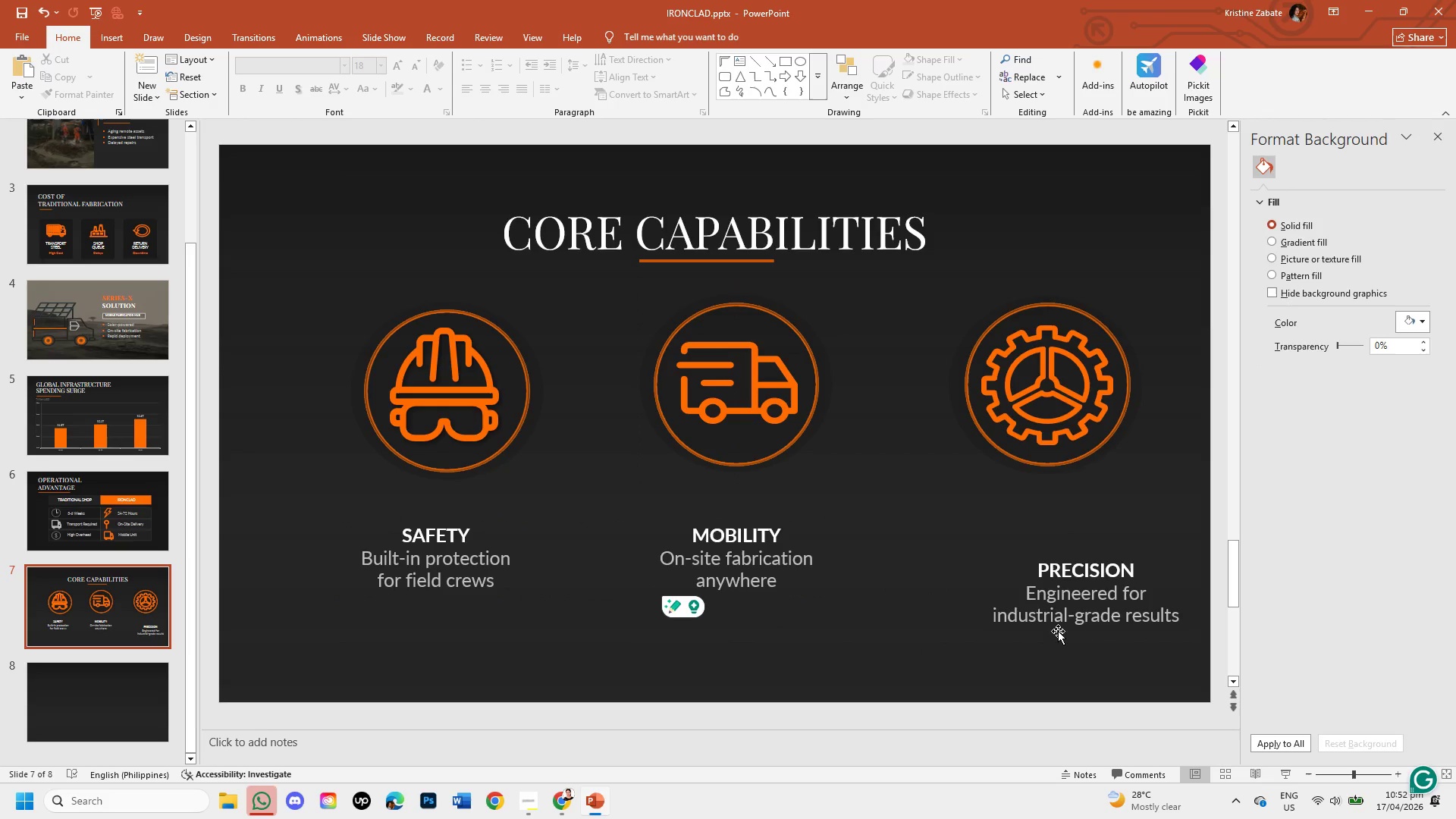 
left_click([1059, 620])
 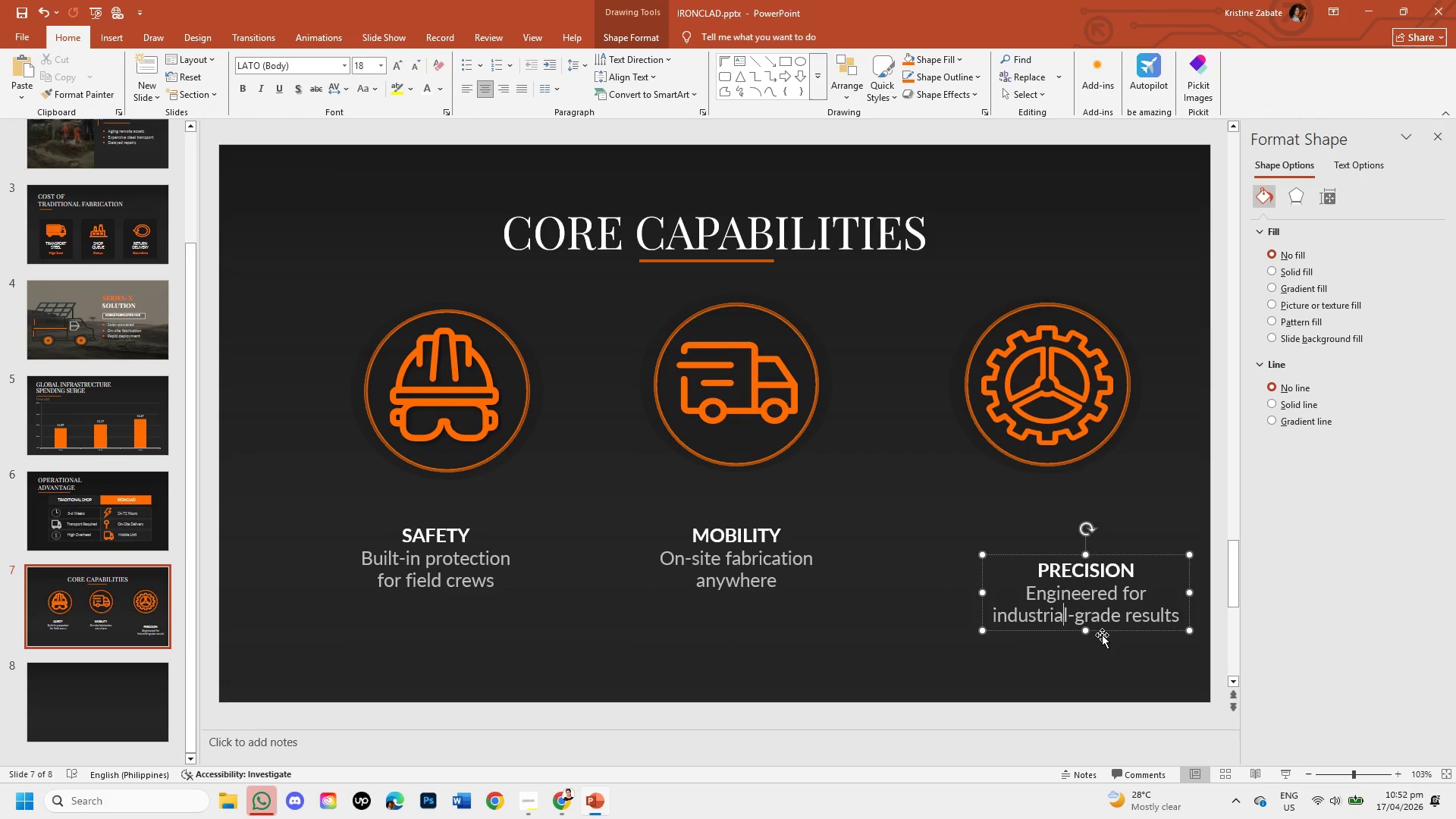 
left_click_drag(start_coordinate=[1103, 635], to_coordinate=[1088, 603])
 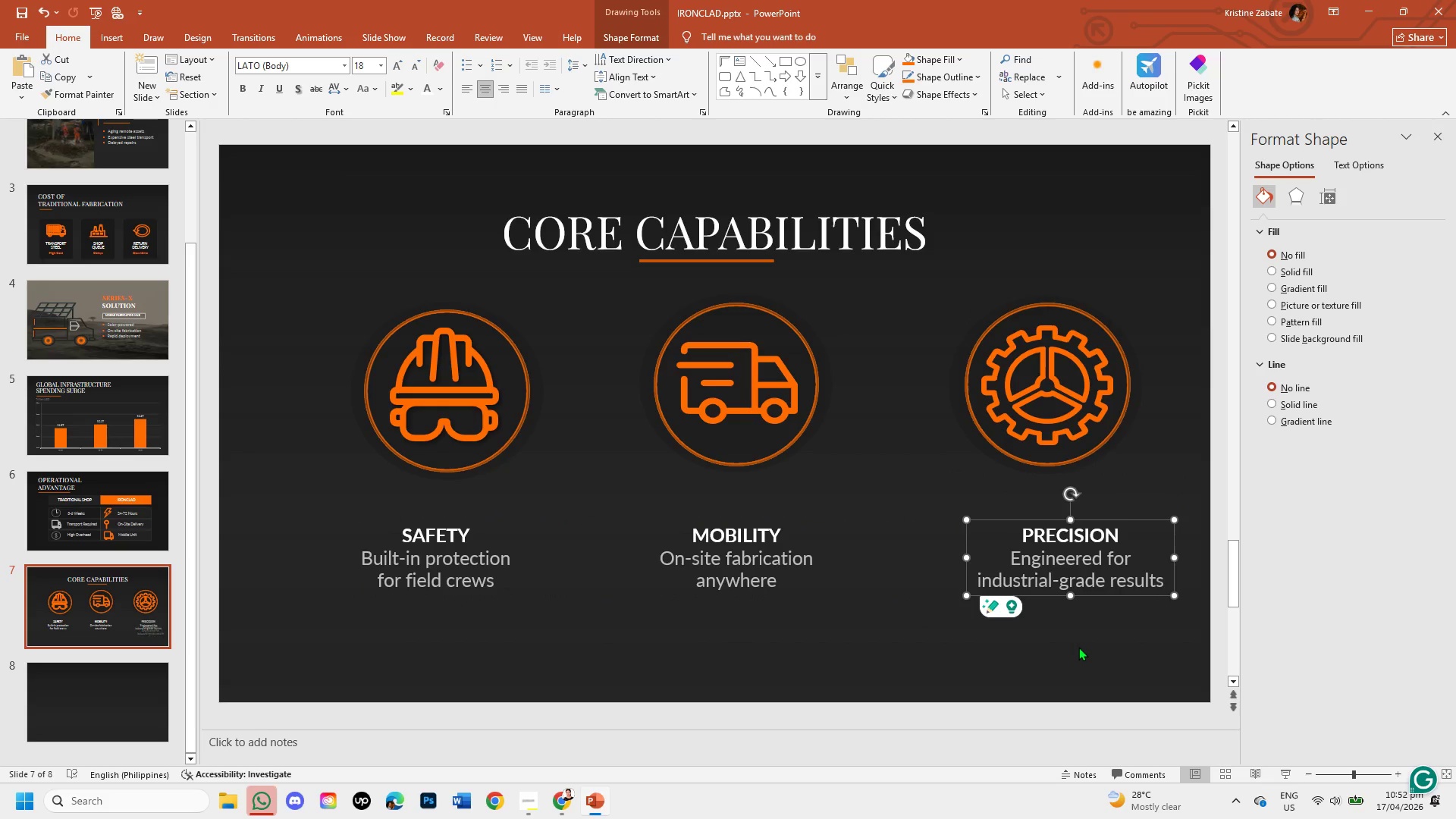 
left_click([1078, 647])
 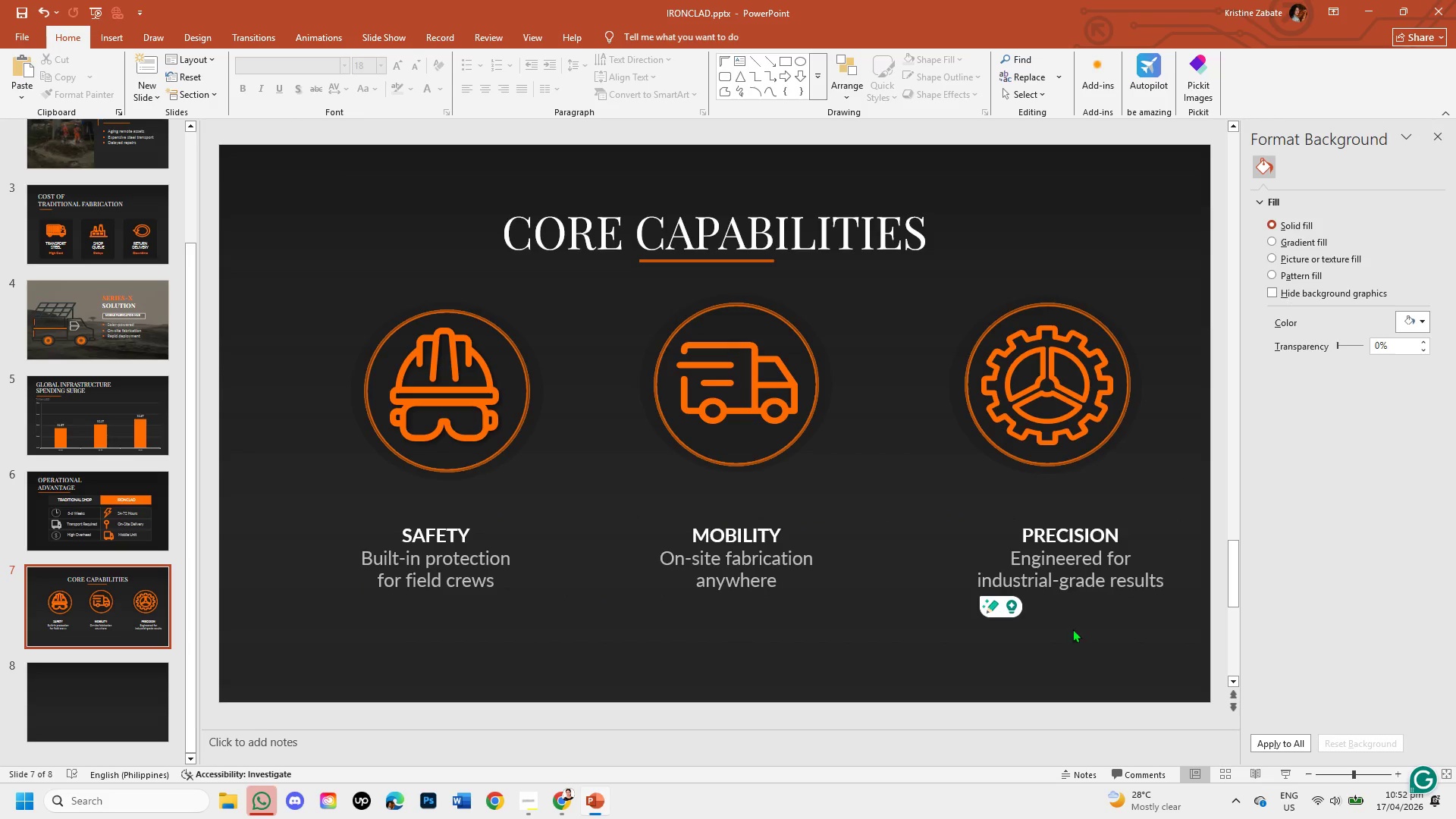 
left_click([1062, 577])
 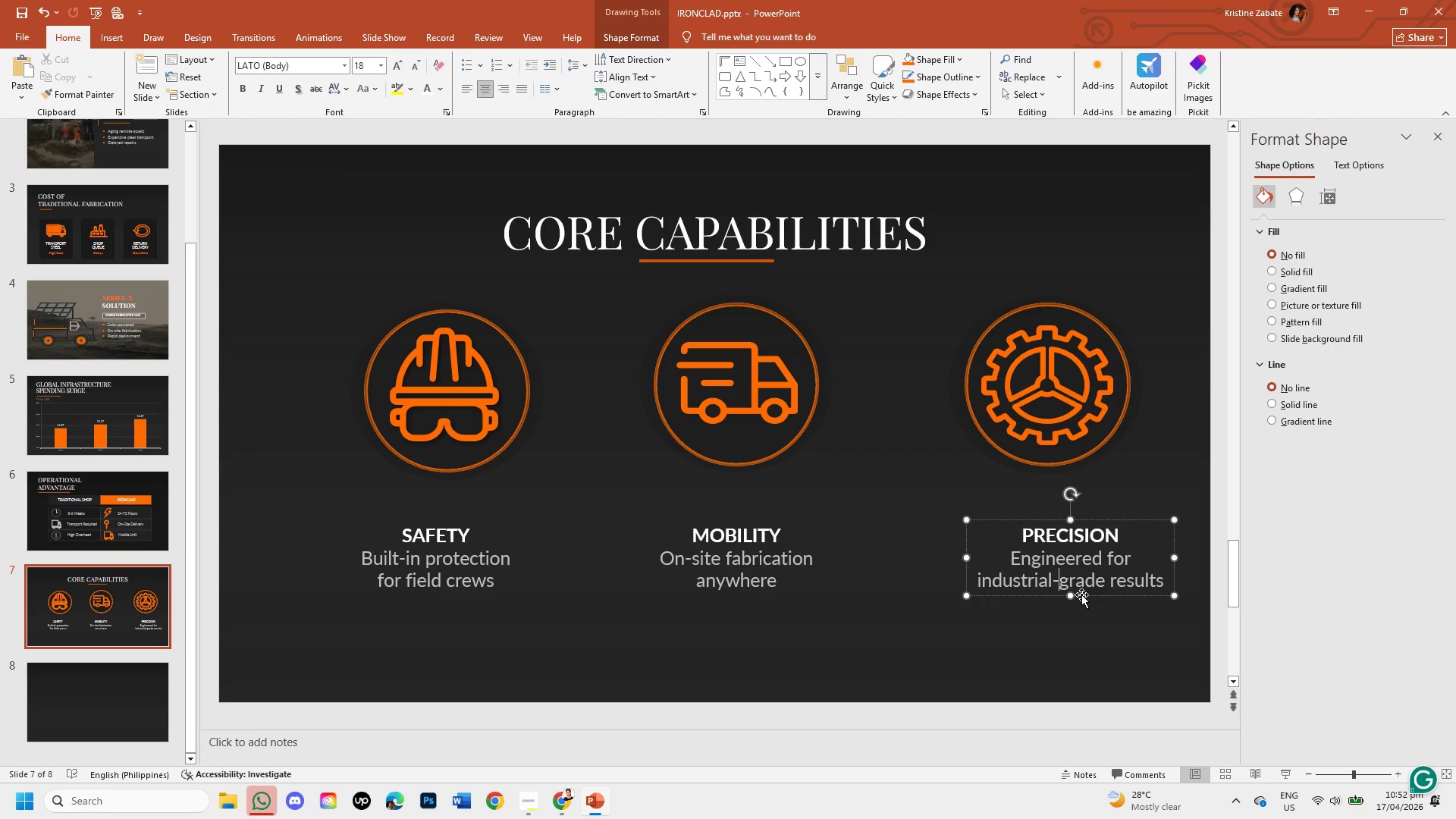 
left_click_drag(start_coordinate=[1081, 595], to_coordinate=[1069, 594])
 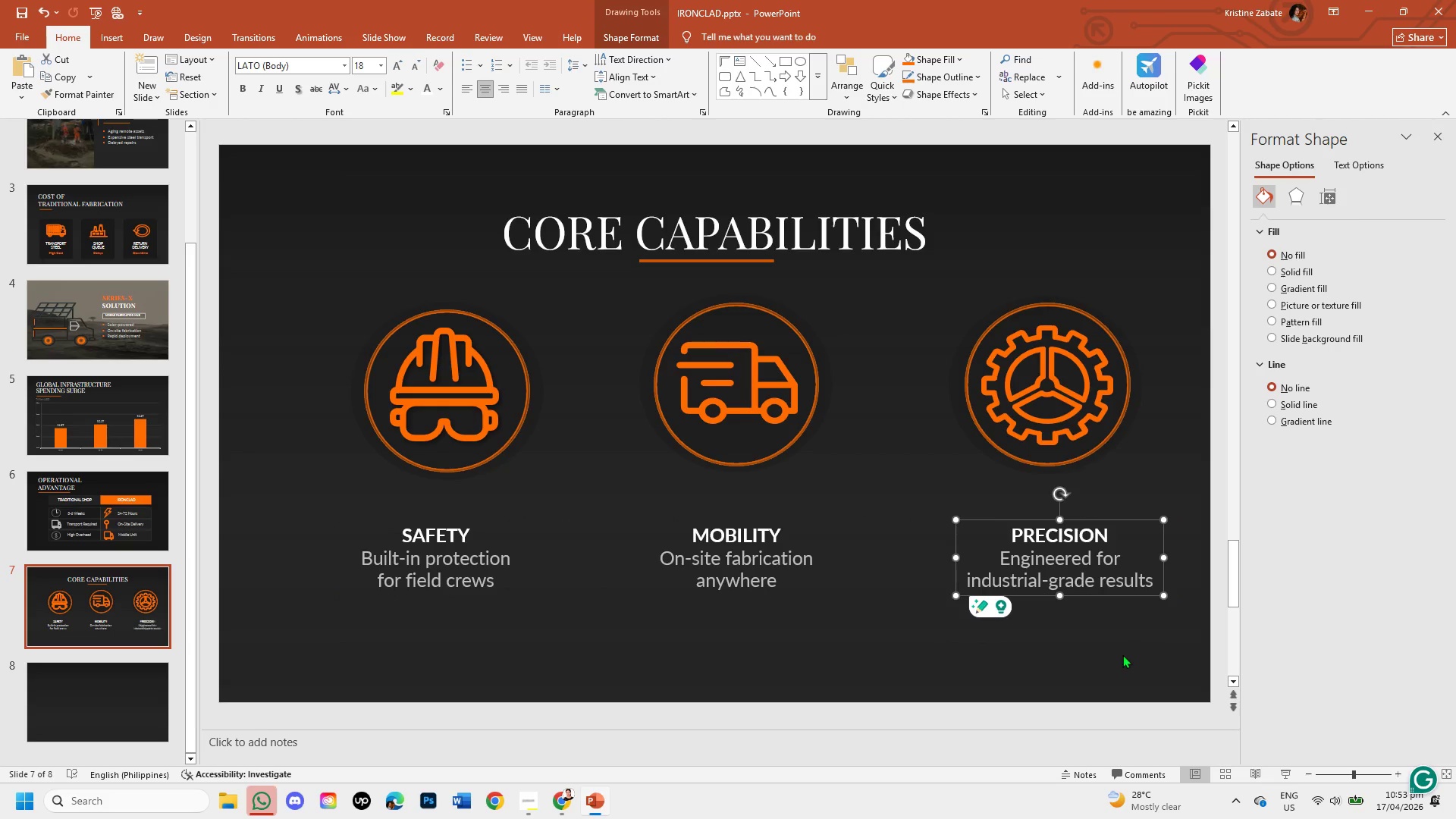 
left_click([1122, 653])
 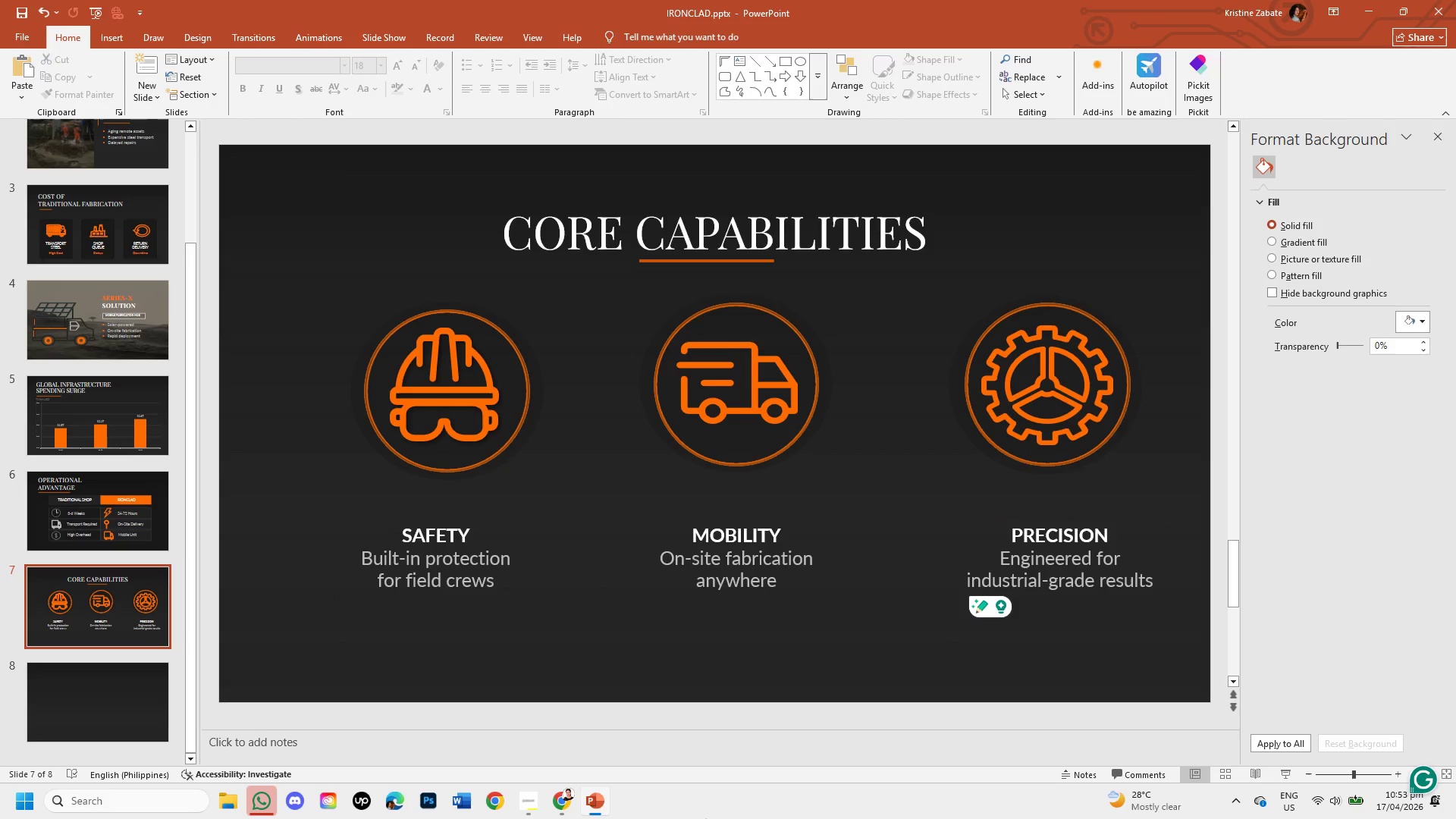 
wait(5.3)
 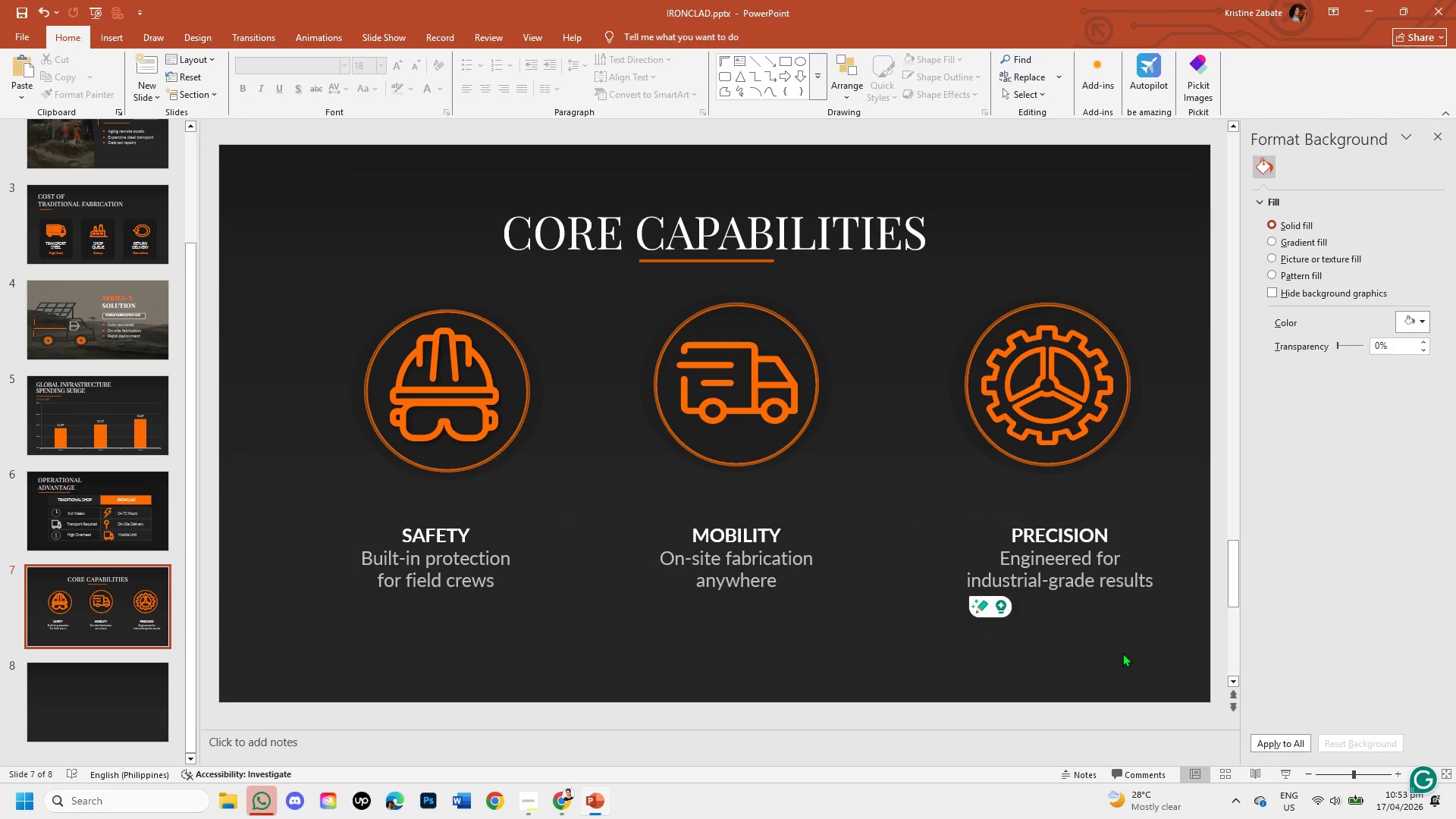 
left_click([519, 805])